 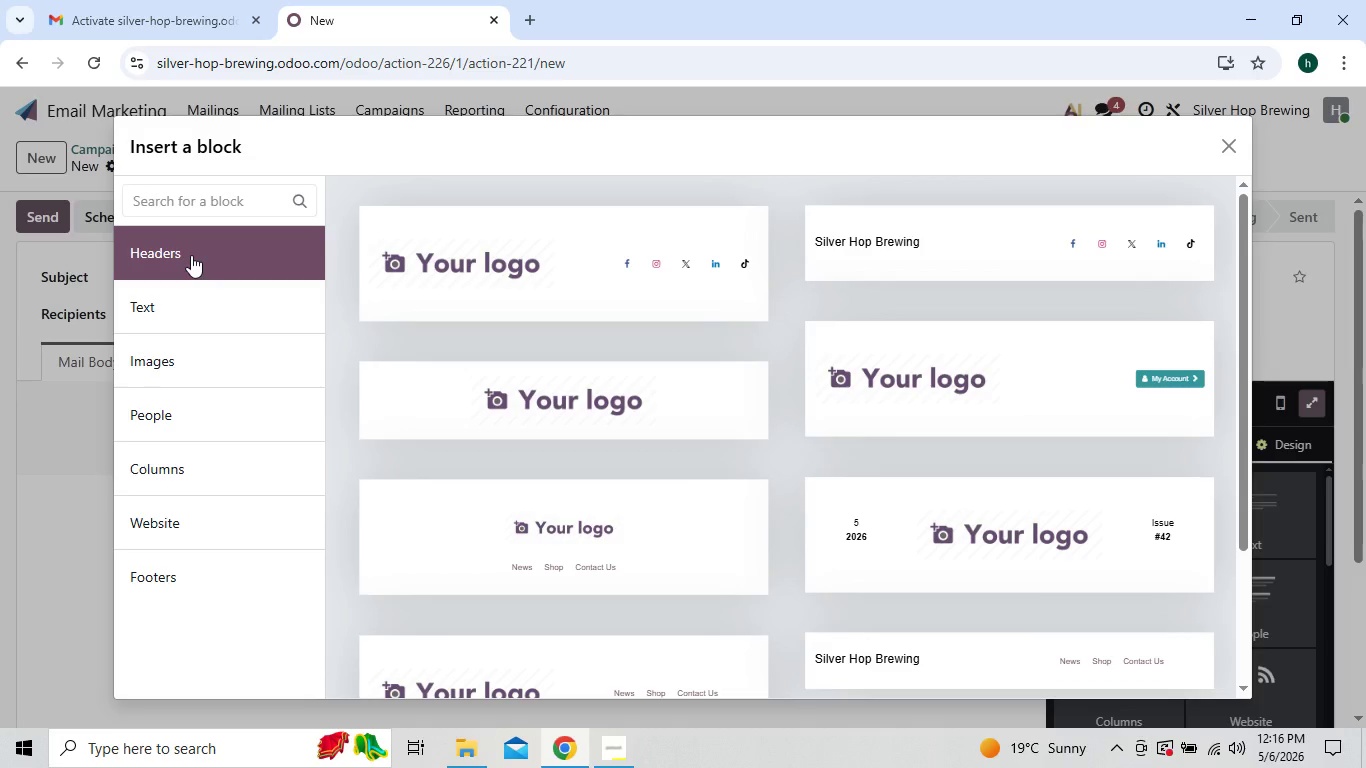 
left_click([180, 286])
 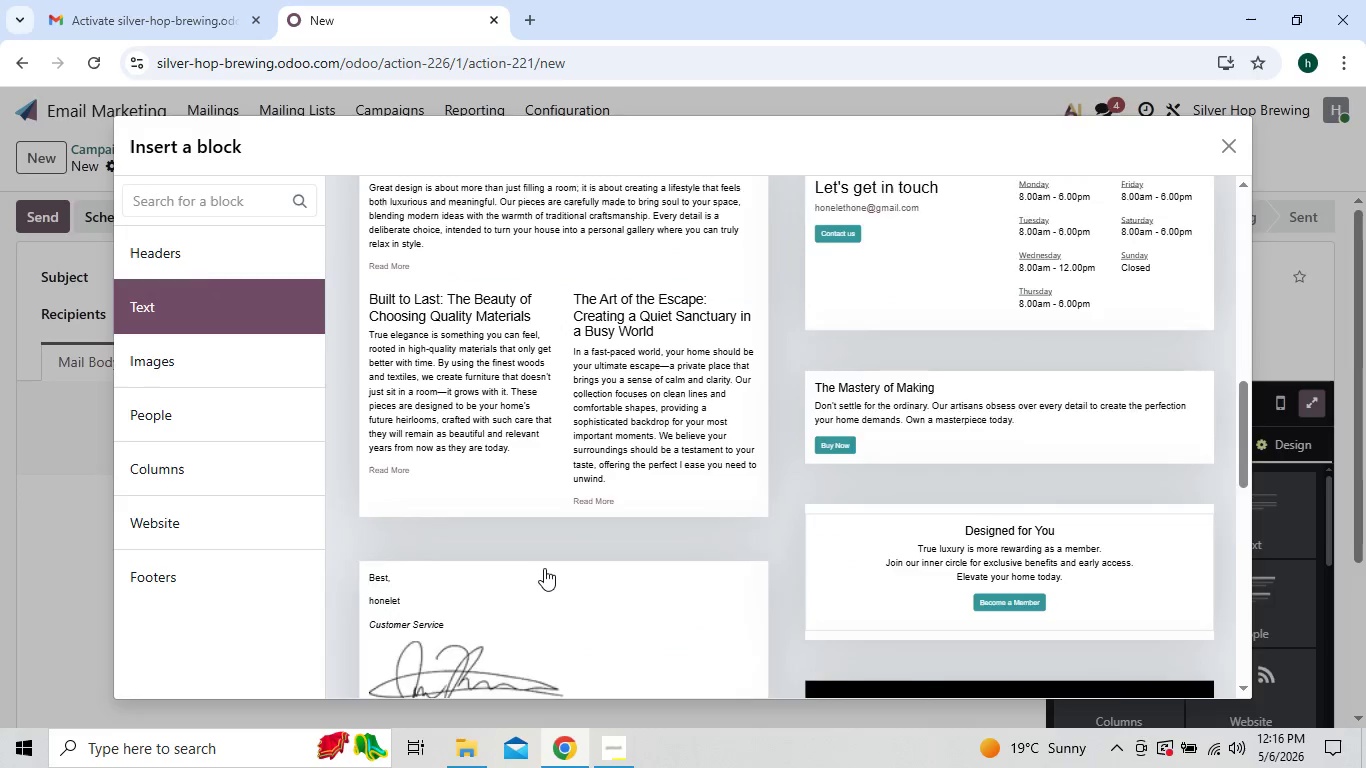 
wait(5.08)
 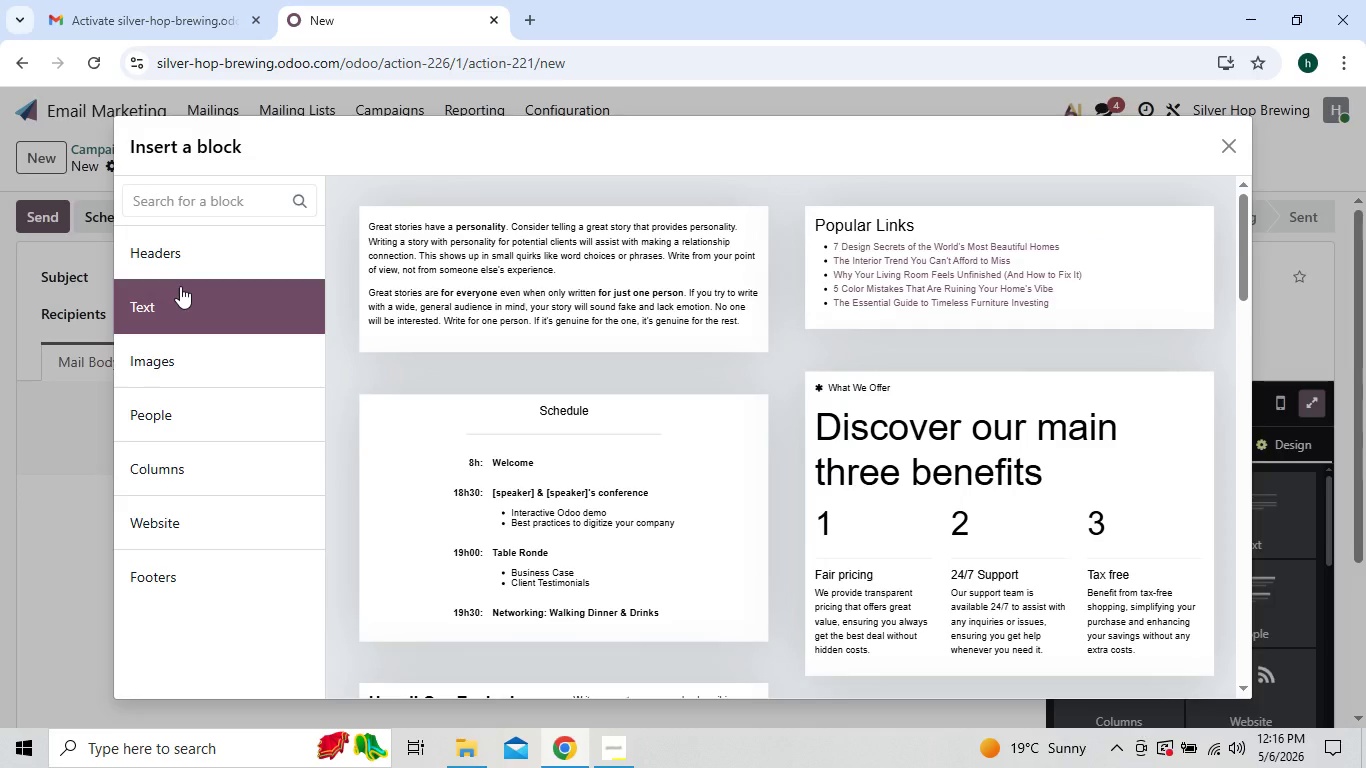 
left_click([232, 459])
 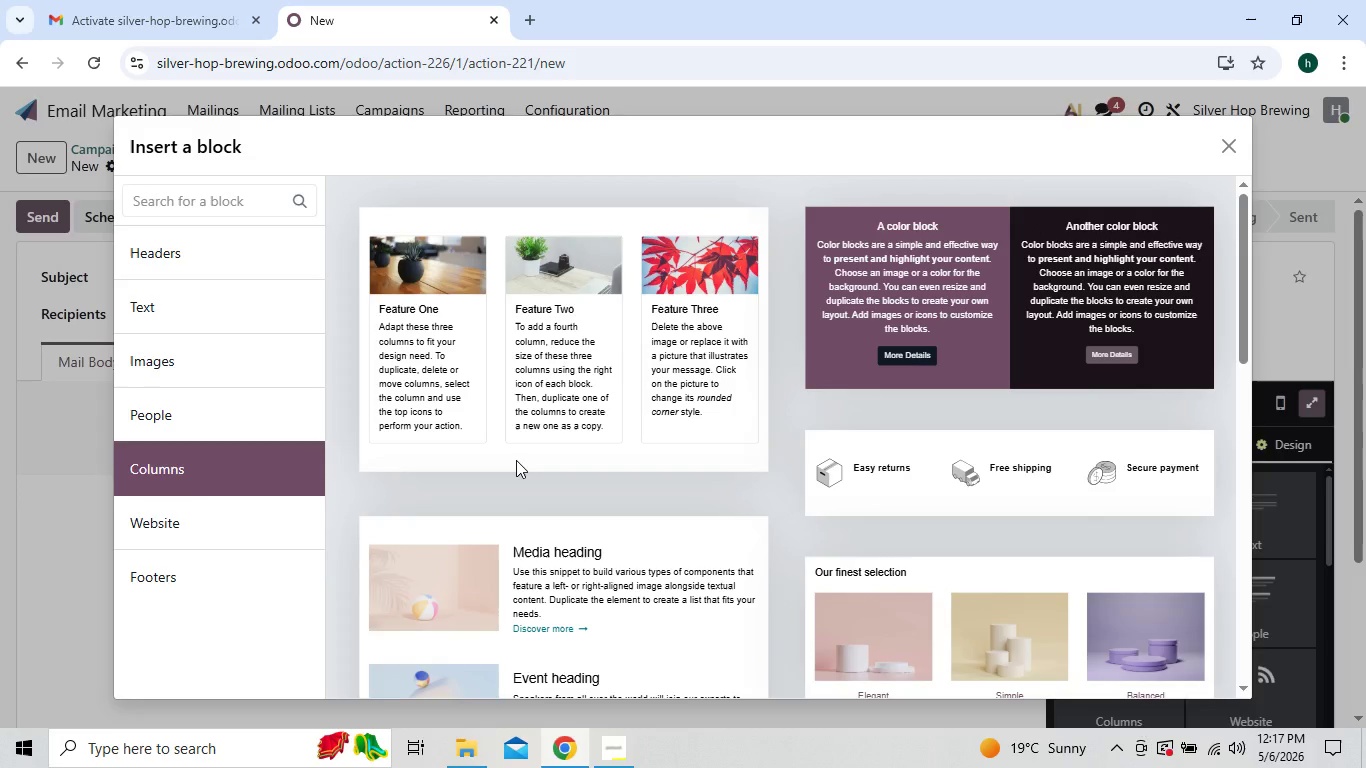 
wait(34.29)
 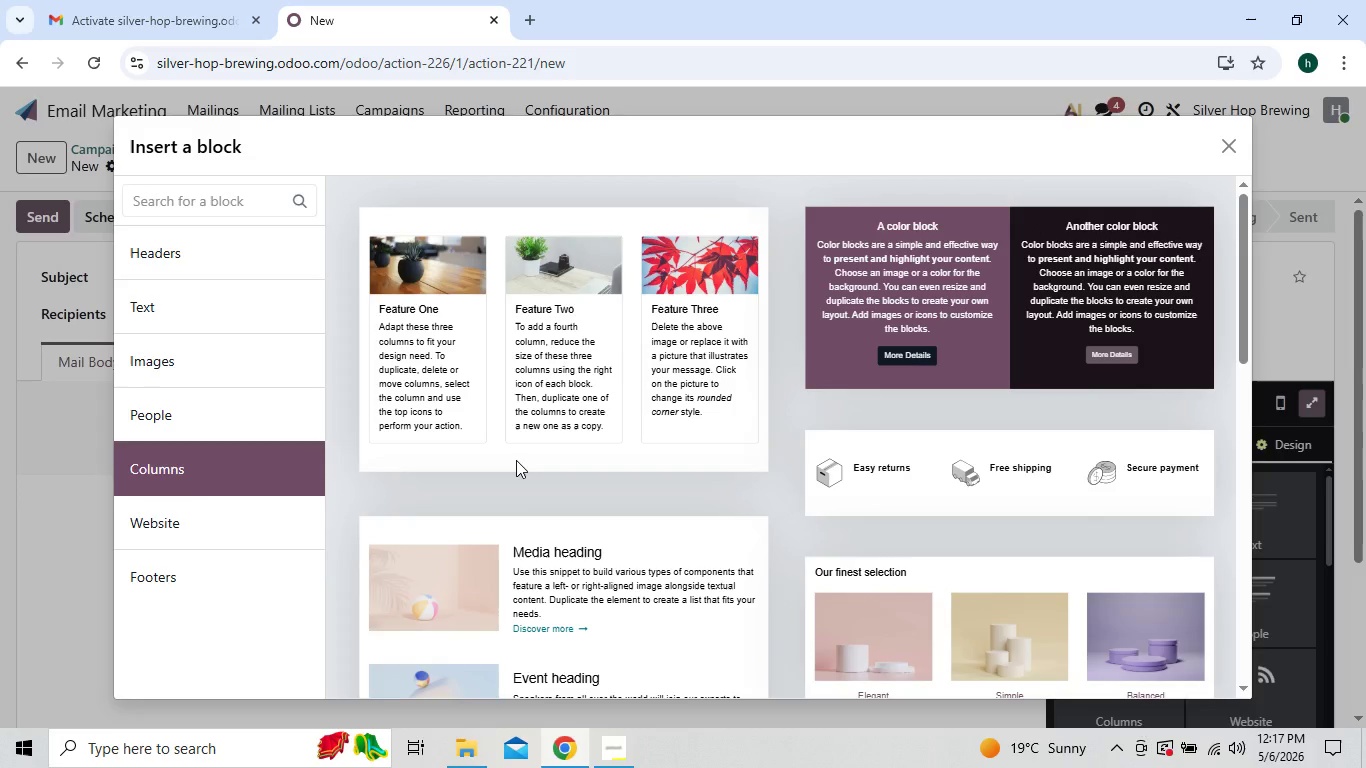 
mouse_move([953, 393])
 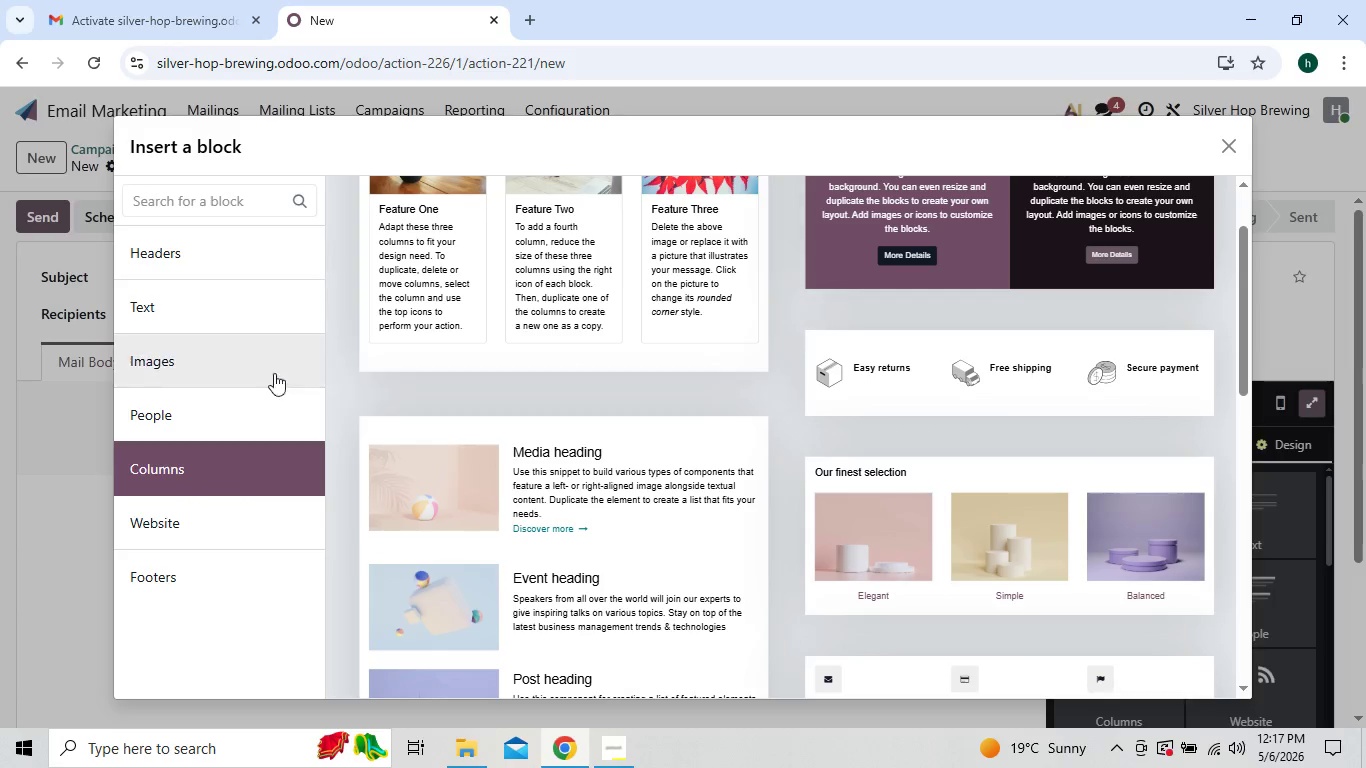 
left_click([262, 375])
 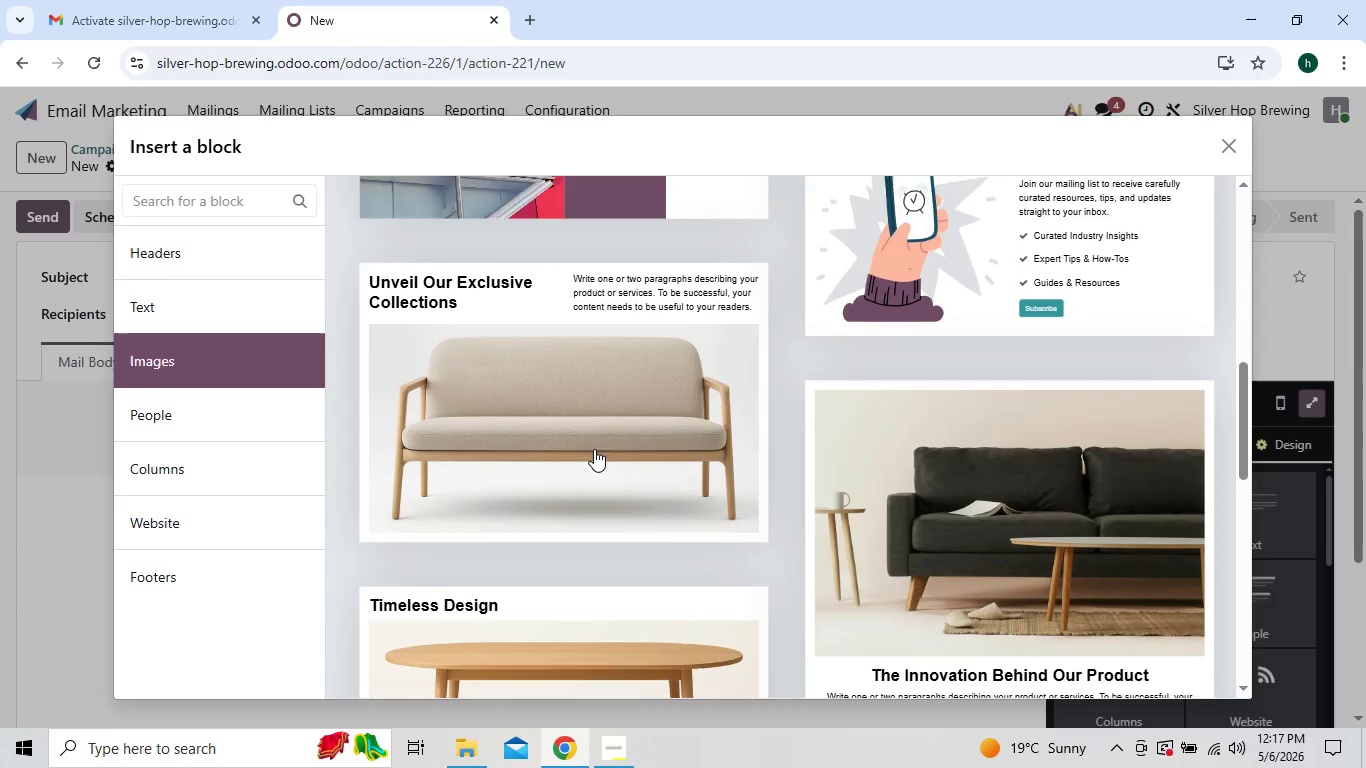 
left_click([538, 581])
 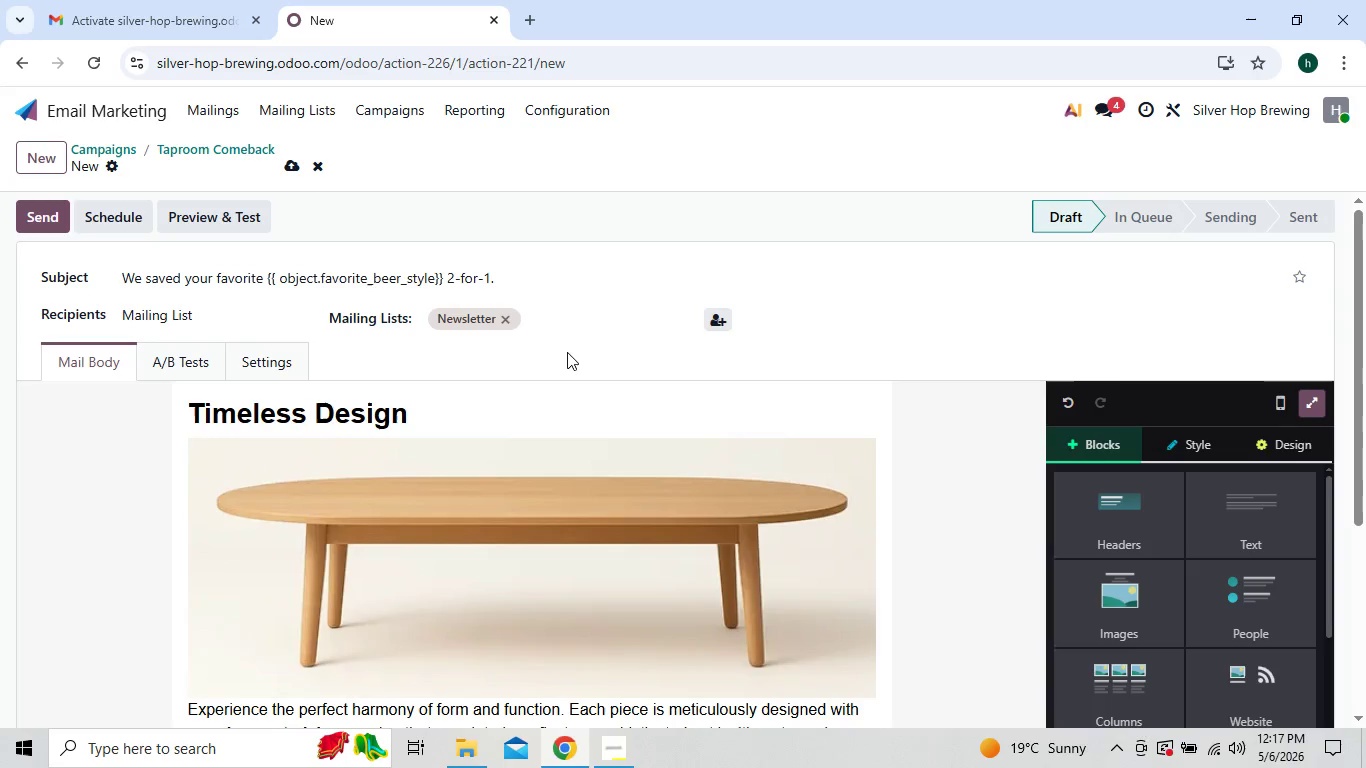 
left_click([573, 322])
 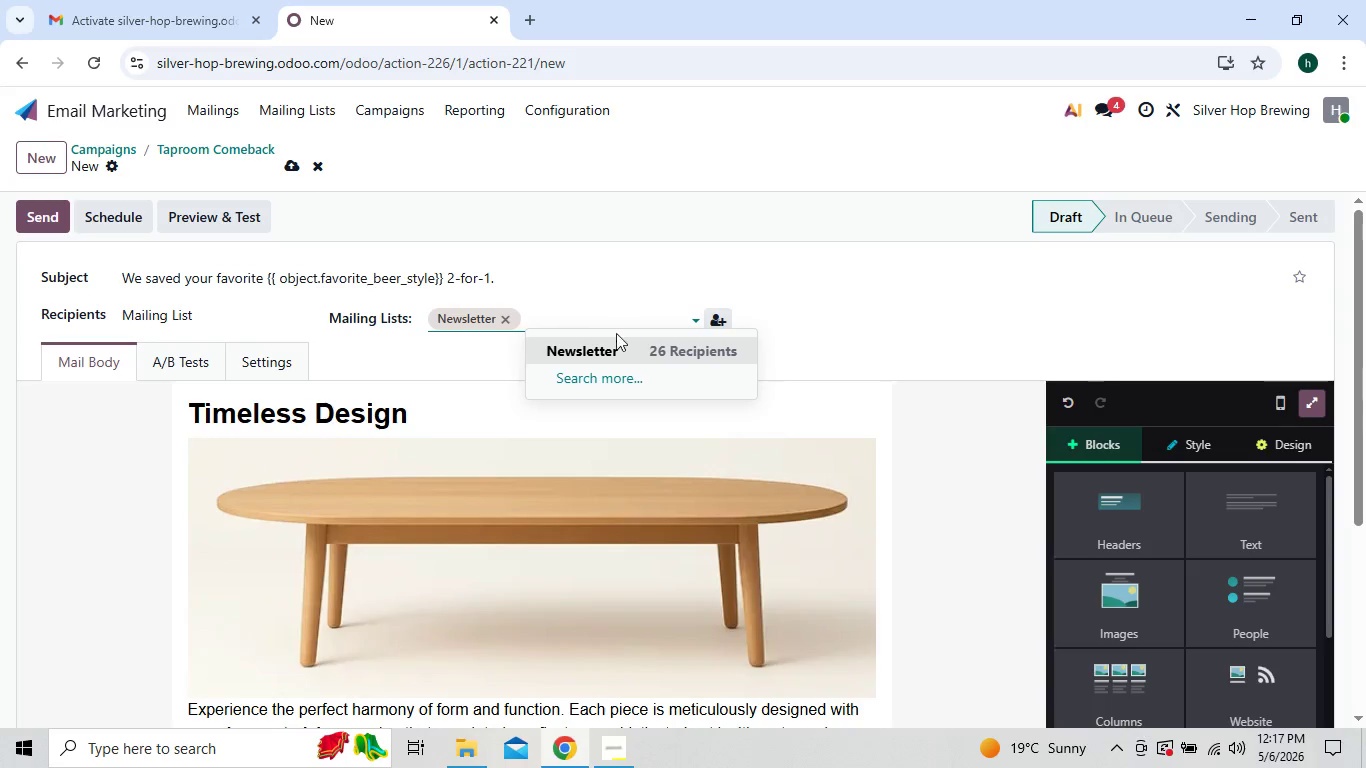 
left_click([657, 347])
 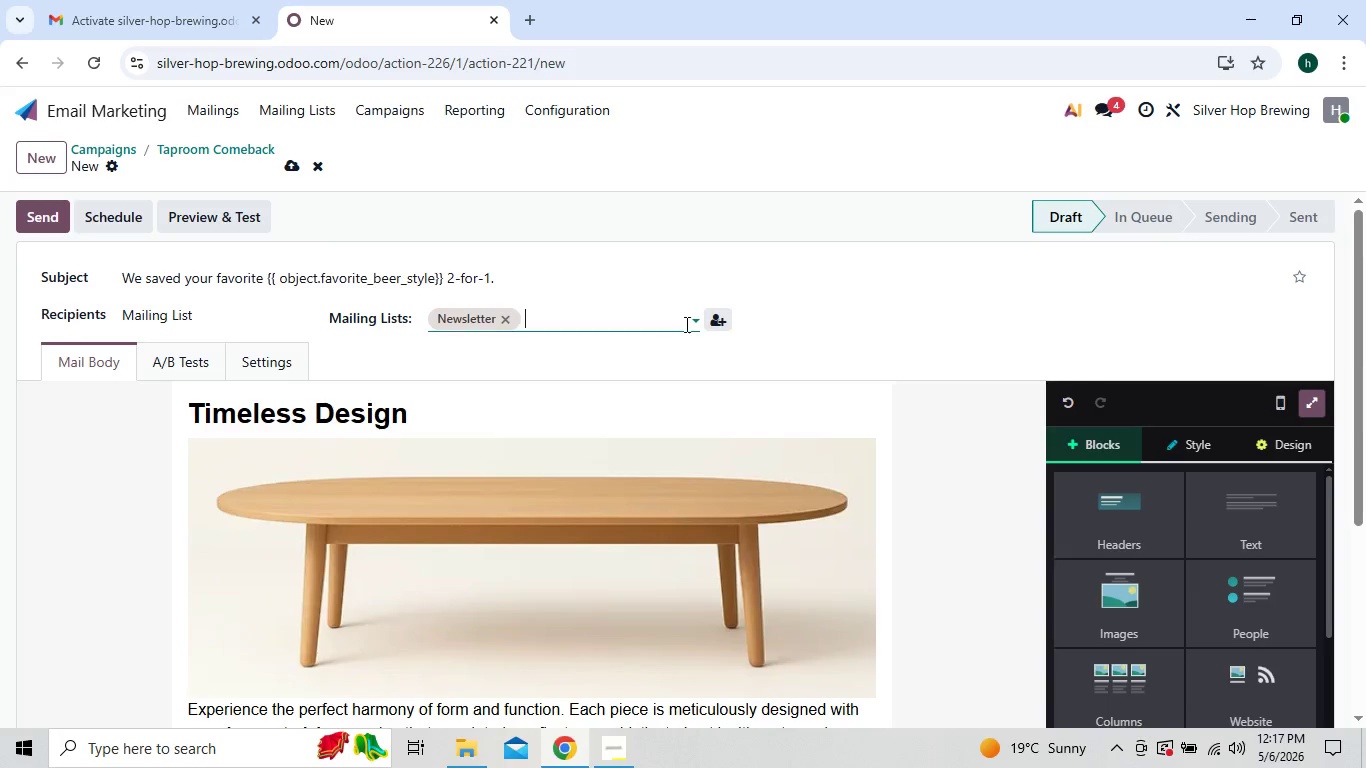 
left_click([694, 322])
 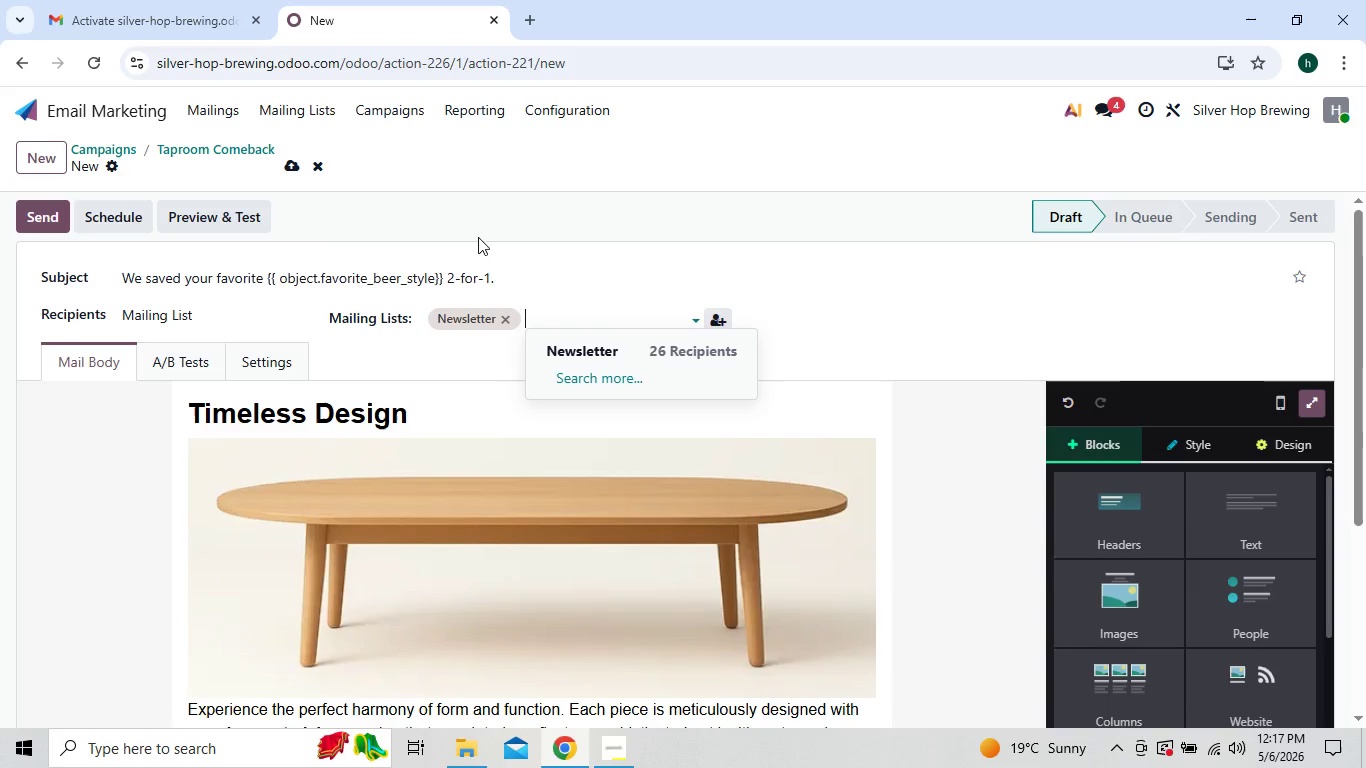 
wait(7.67)
 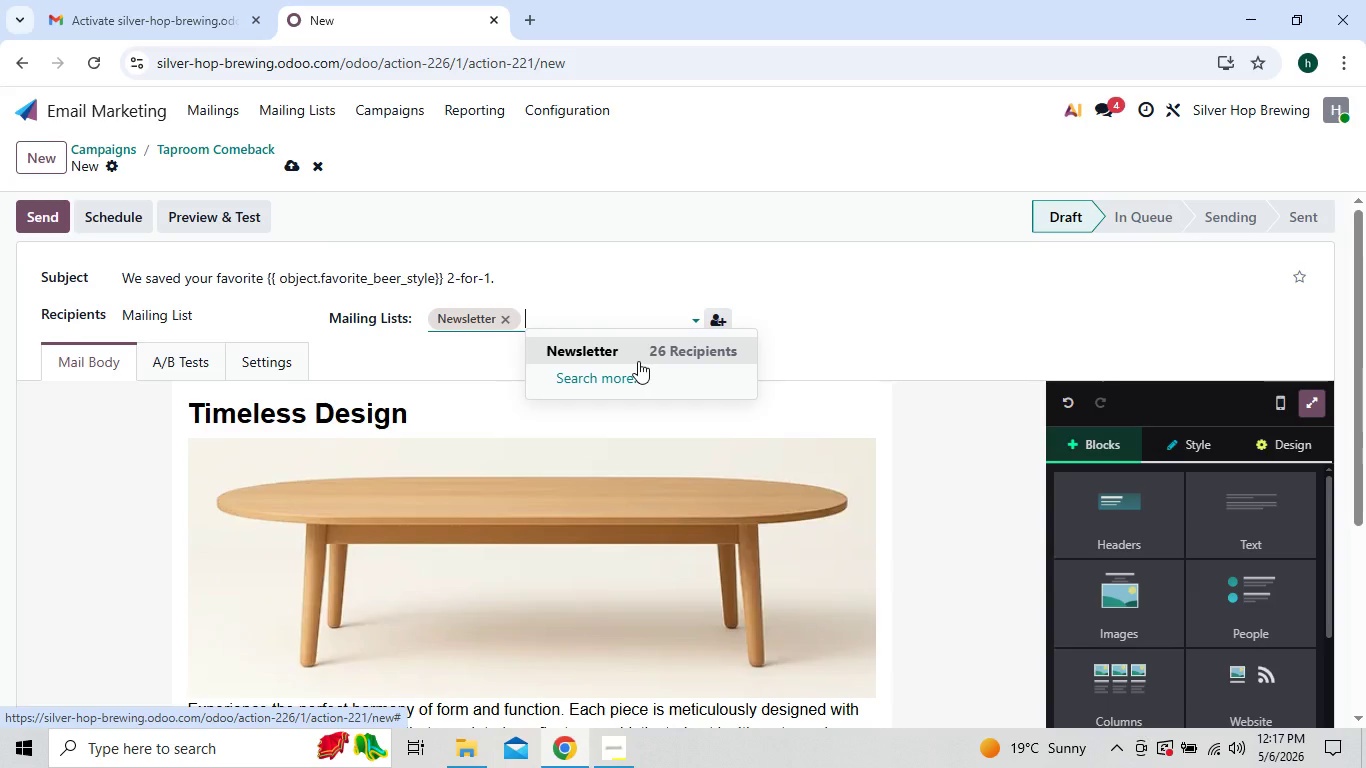 
left_click([316, 113])
 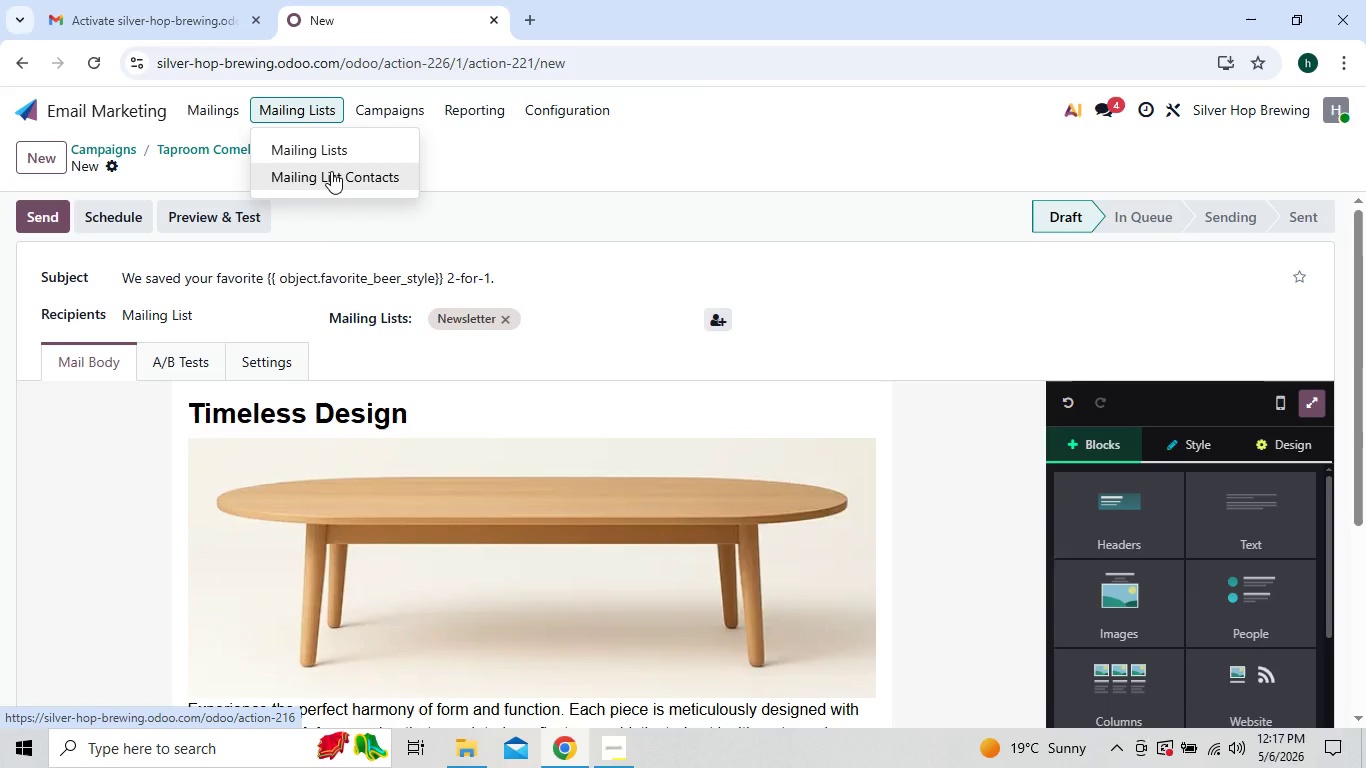 
left_click([331, 171])
 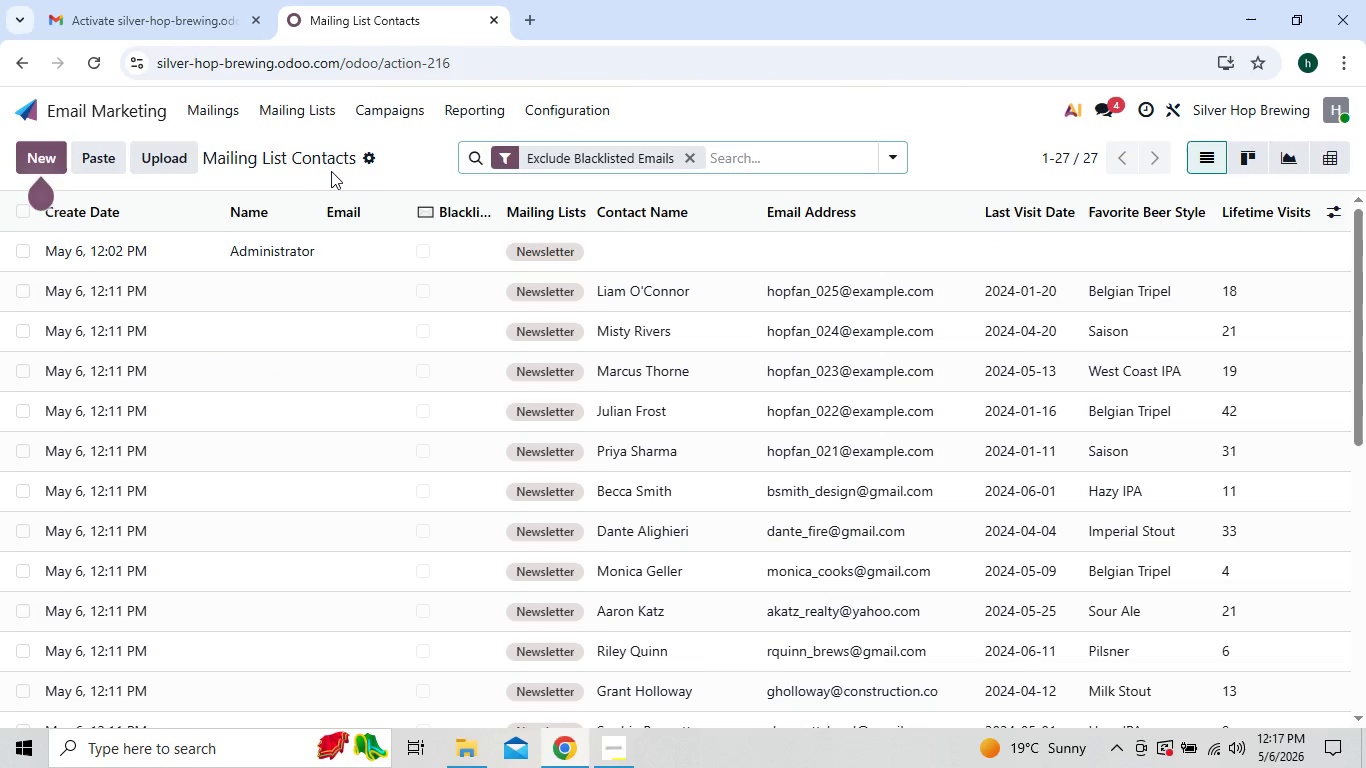 
wait(6.2)
 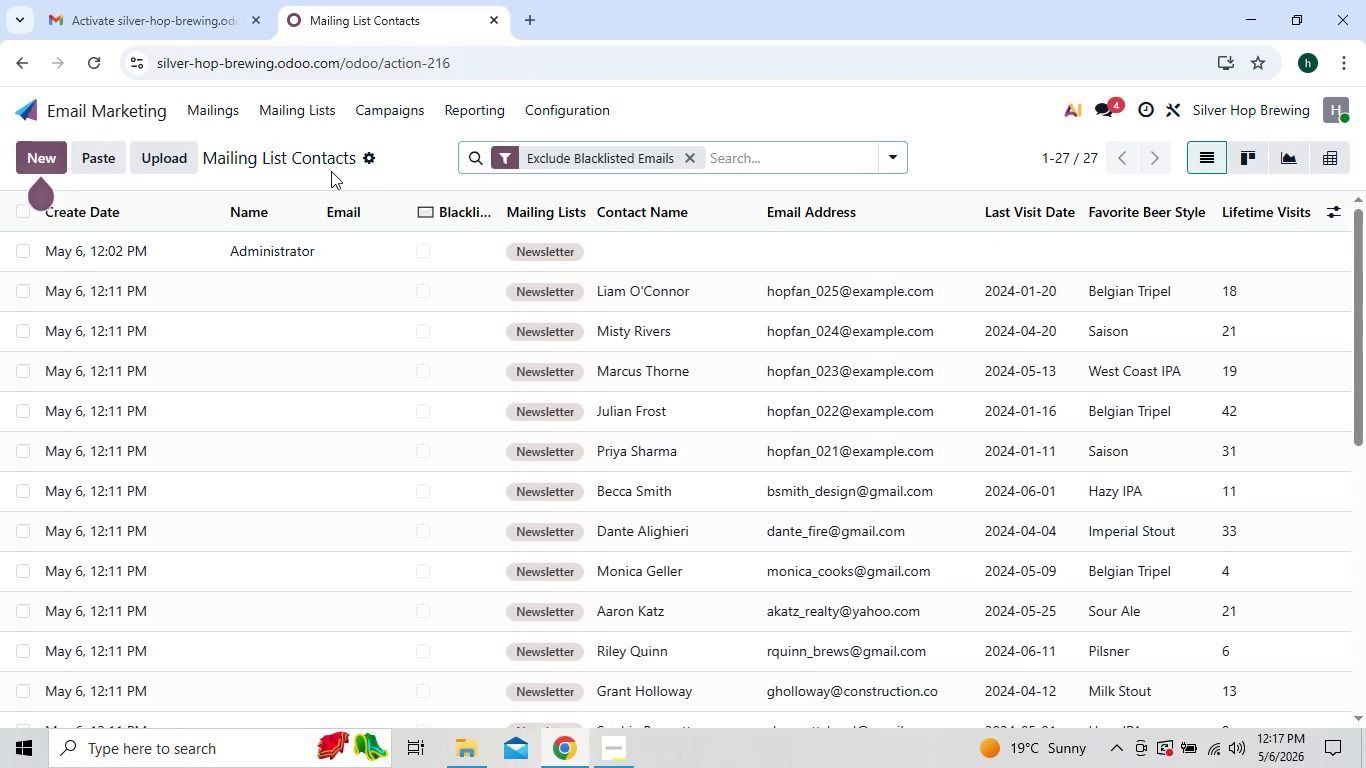 
left_click([170, 155])
 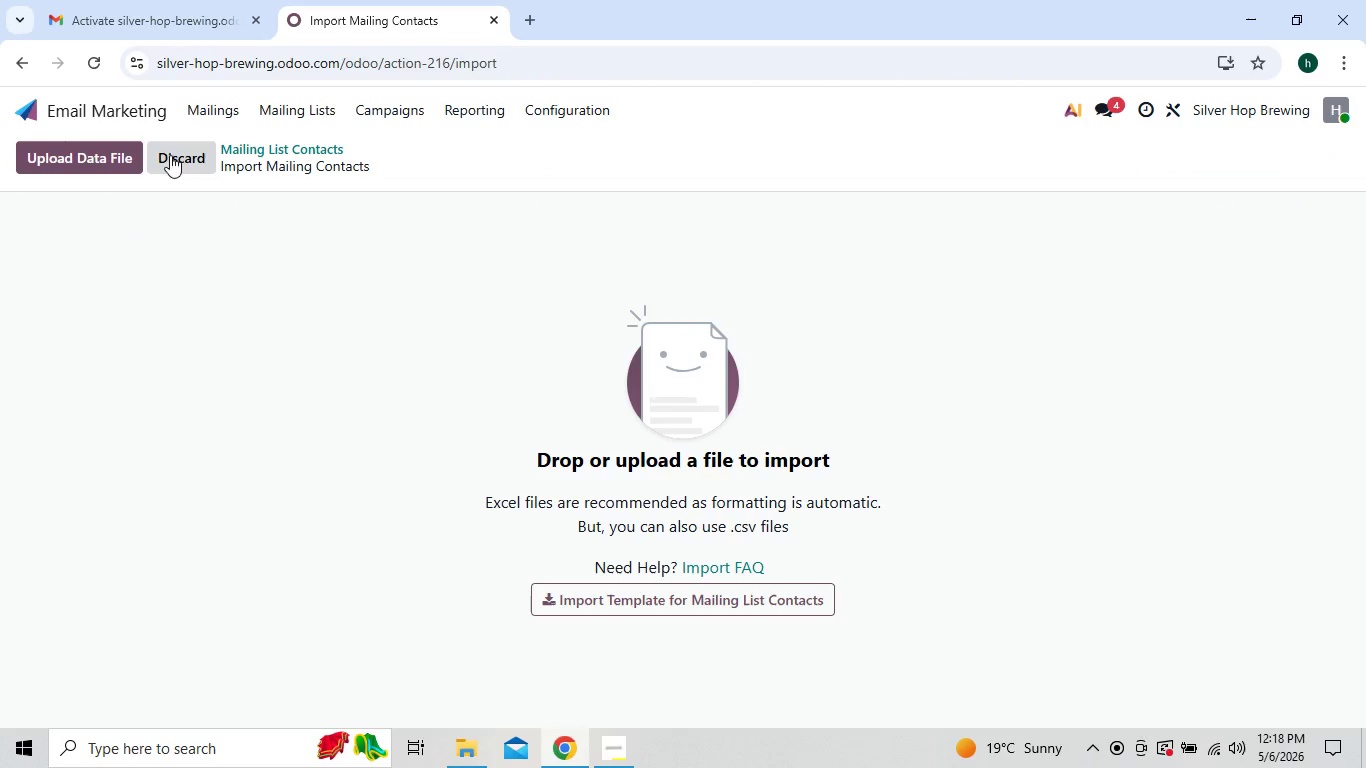 
left_click([26, 76])
 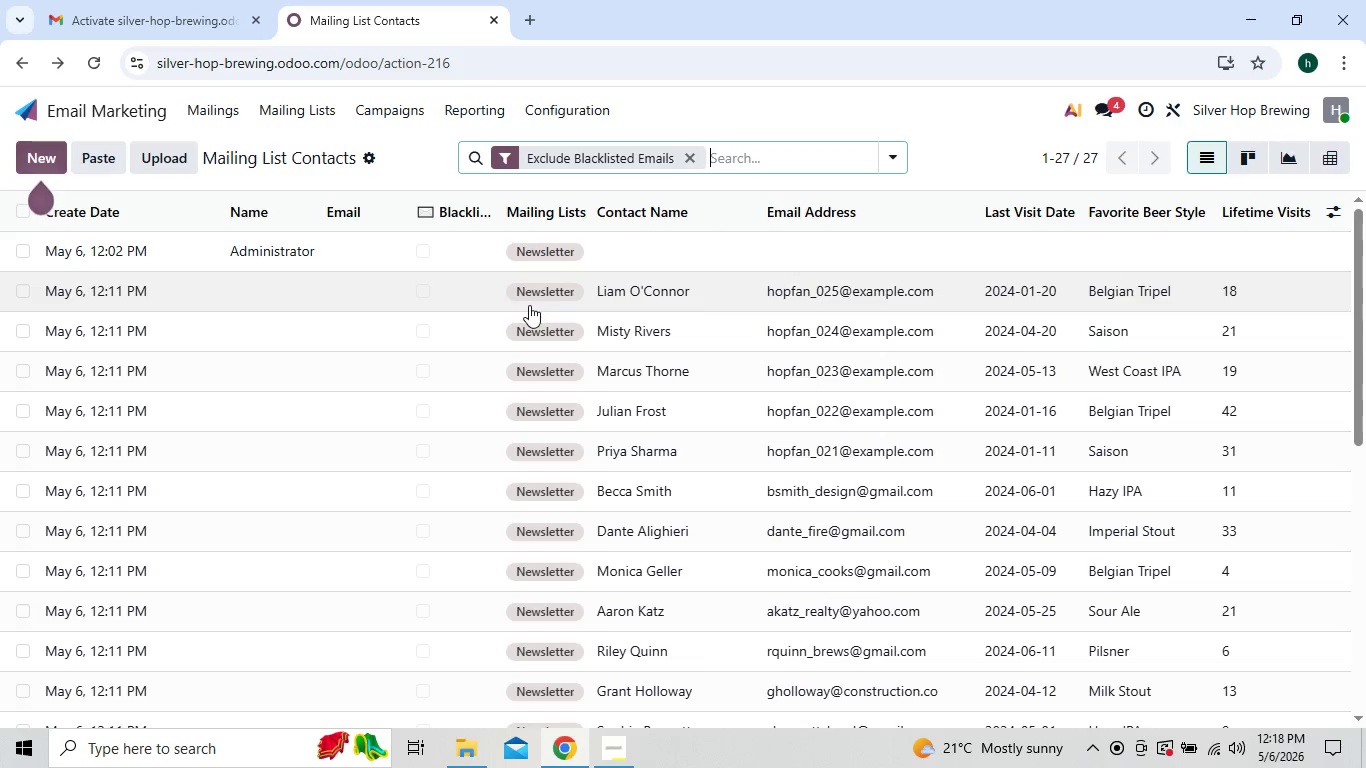 
wait(7.31)
 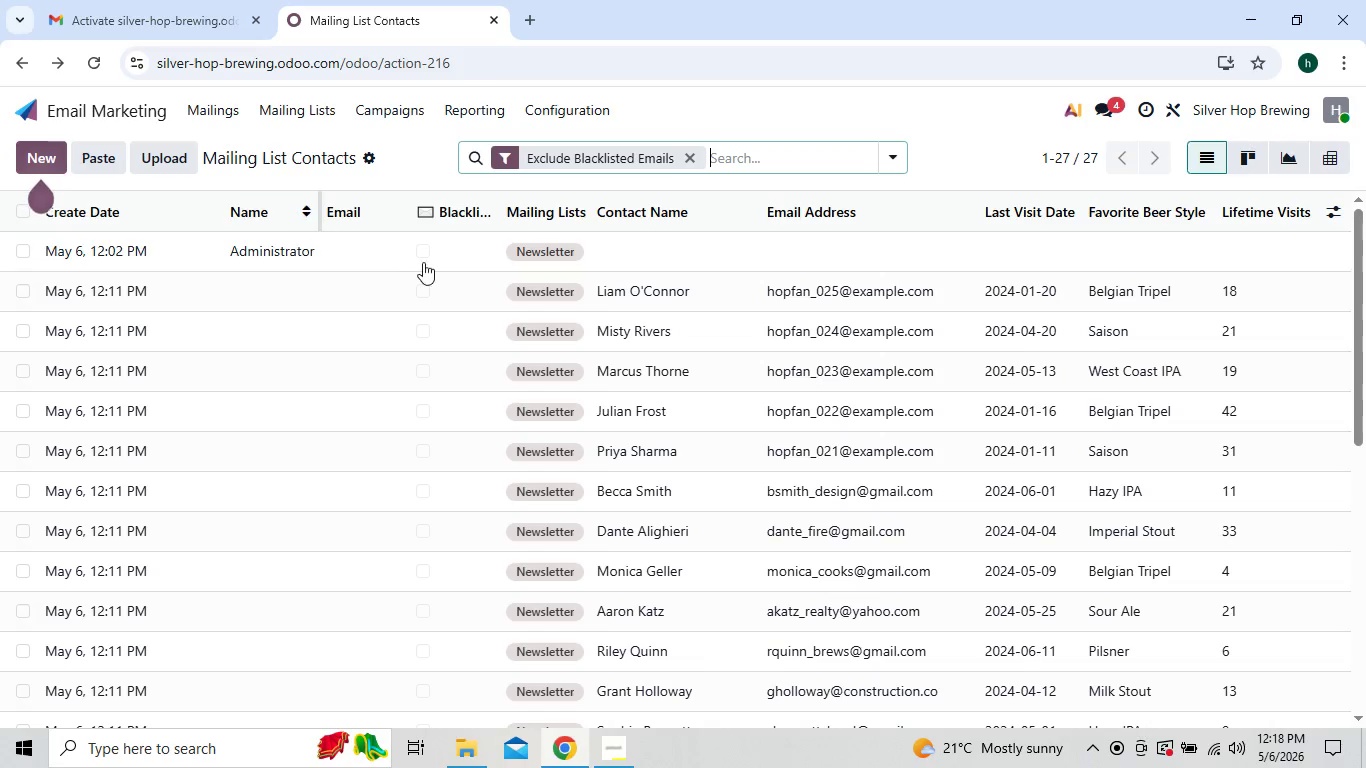 
left_click([222, 120])
 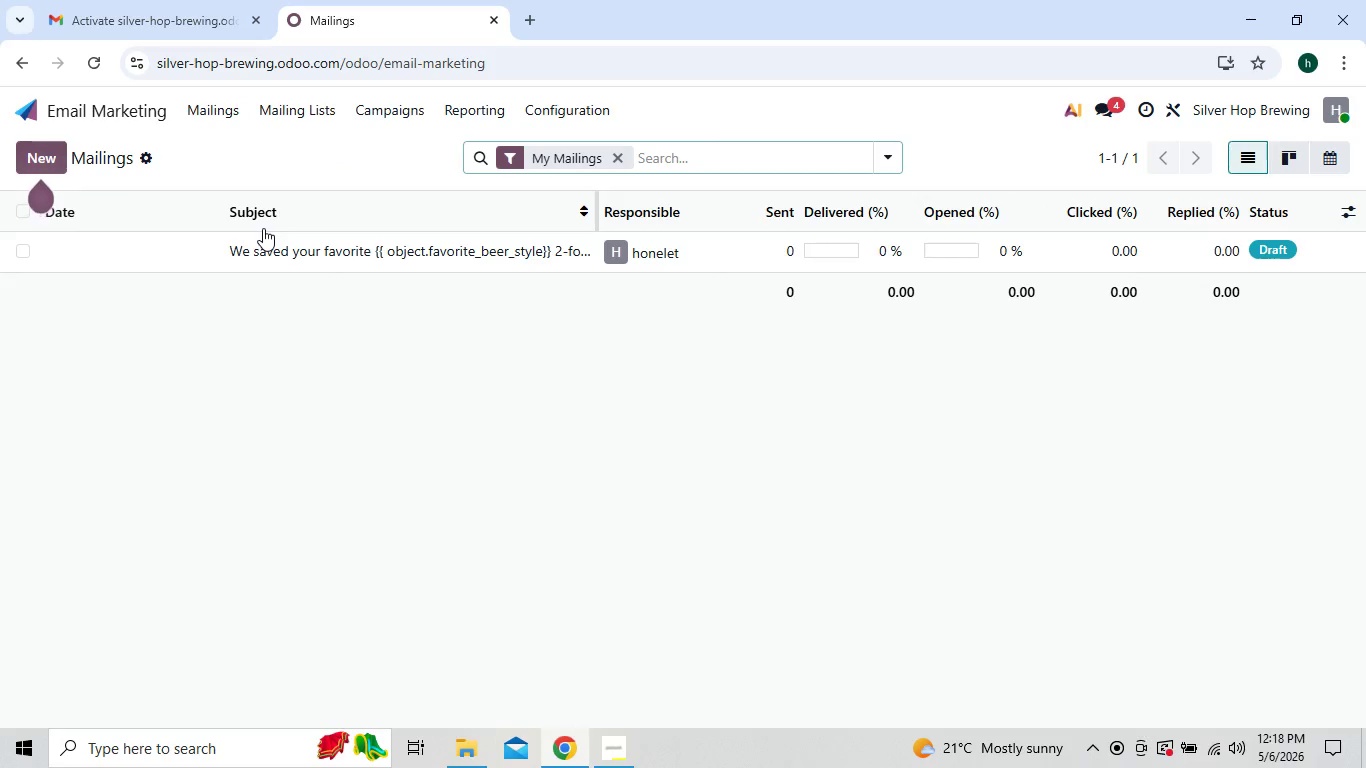 
left_click([281, 246])
 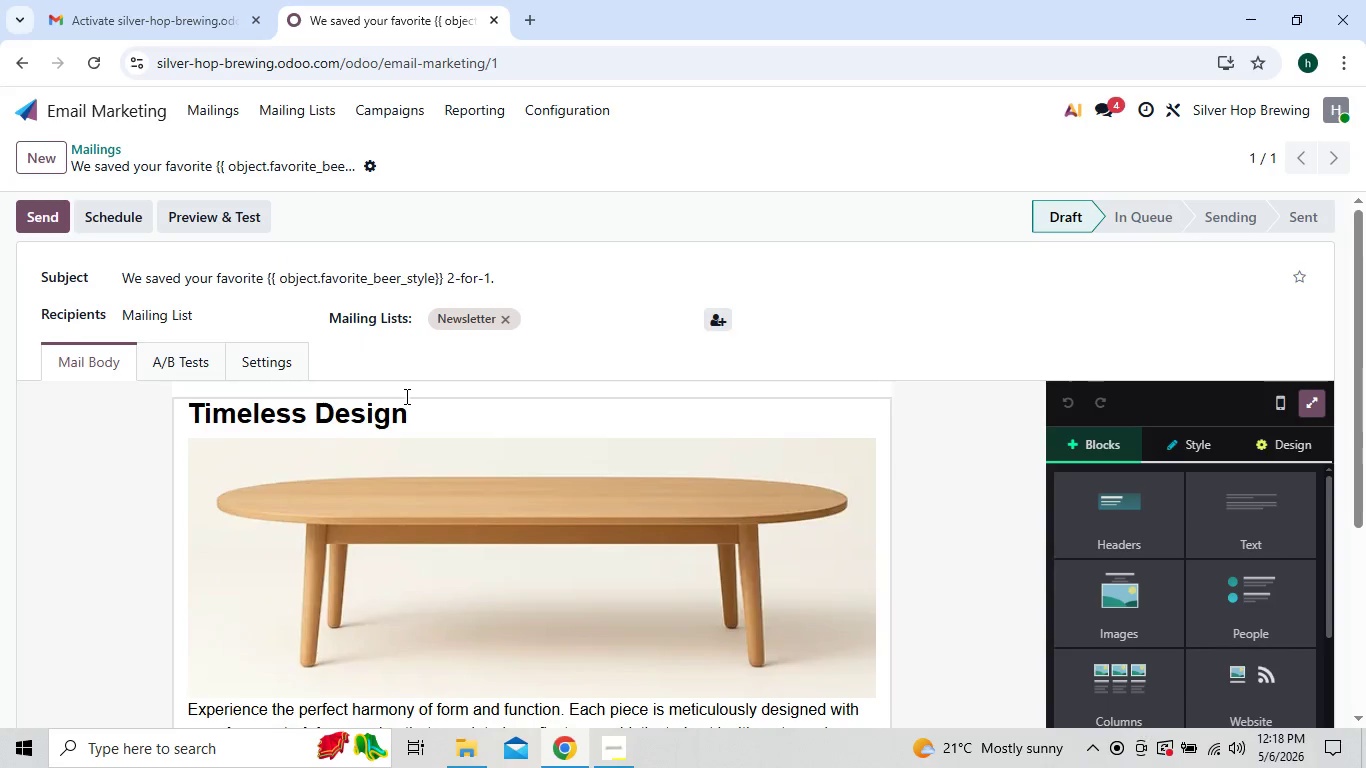 
left_click([280, 351])
 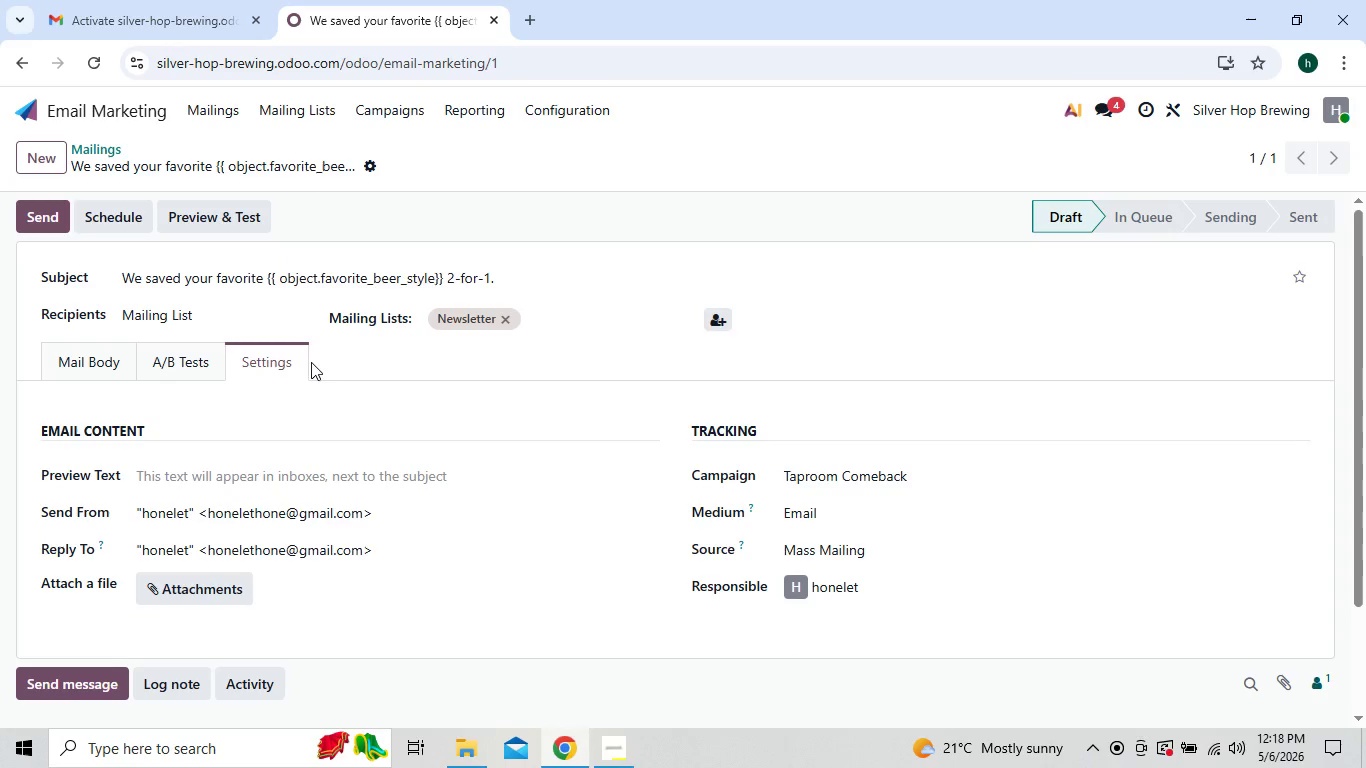 
wait(5.06)
 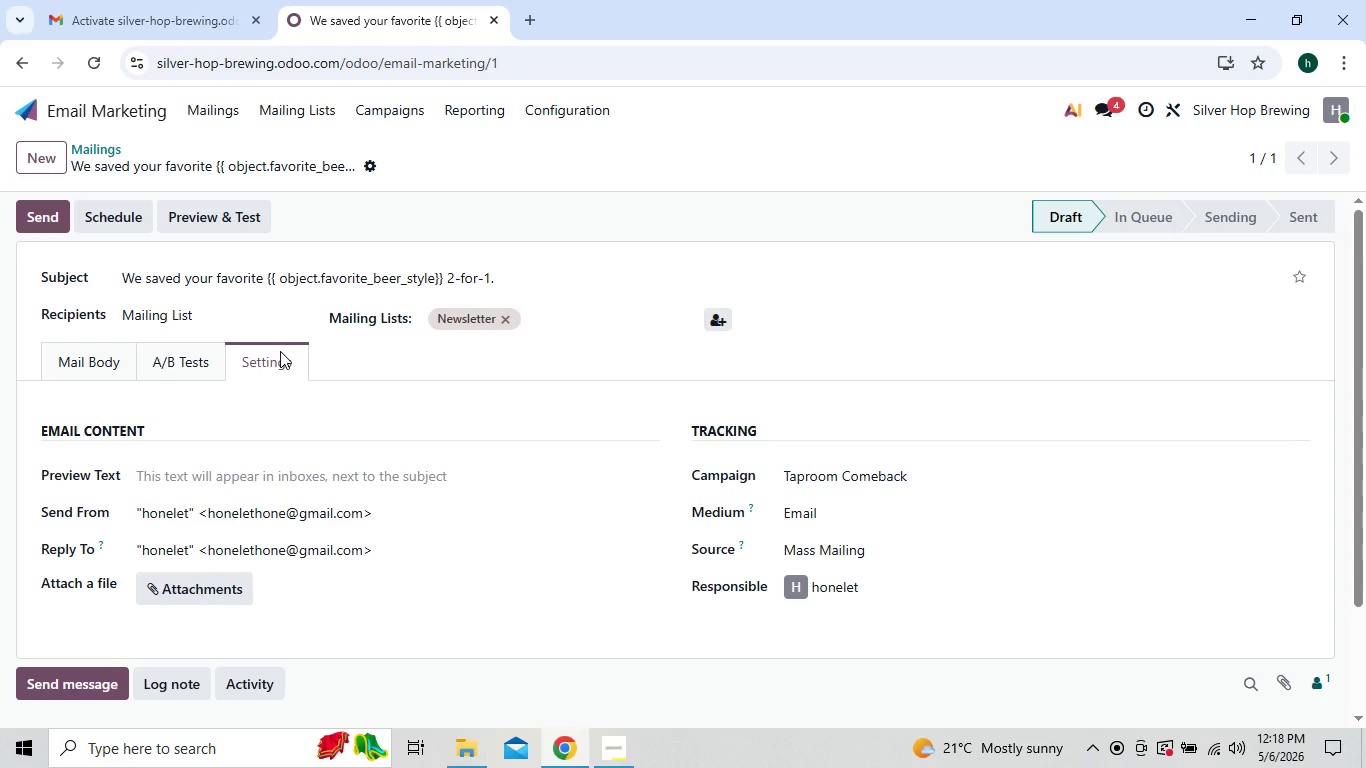 
left_click([111, 363])
 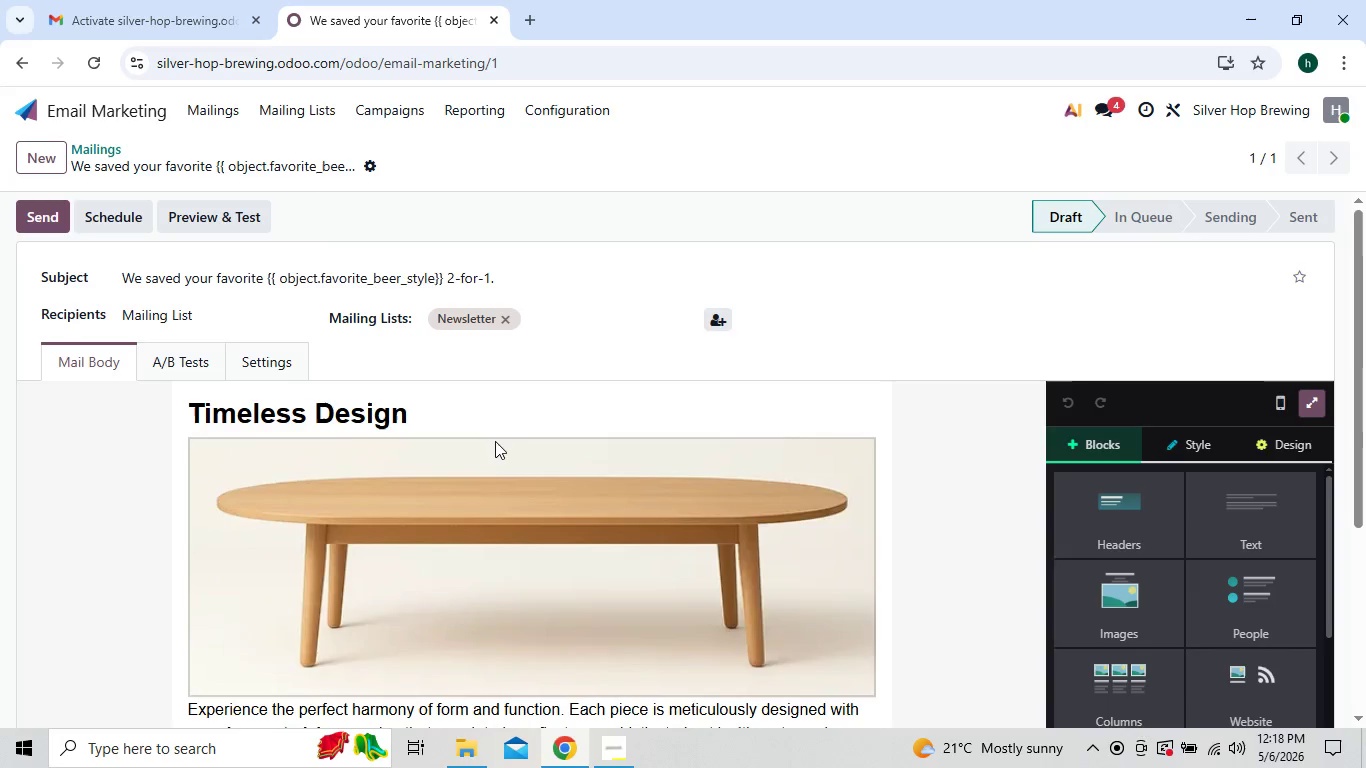 
left_click([503, 427])
 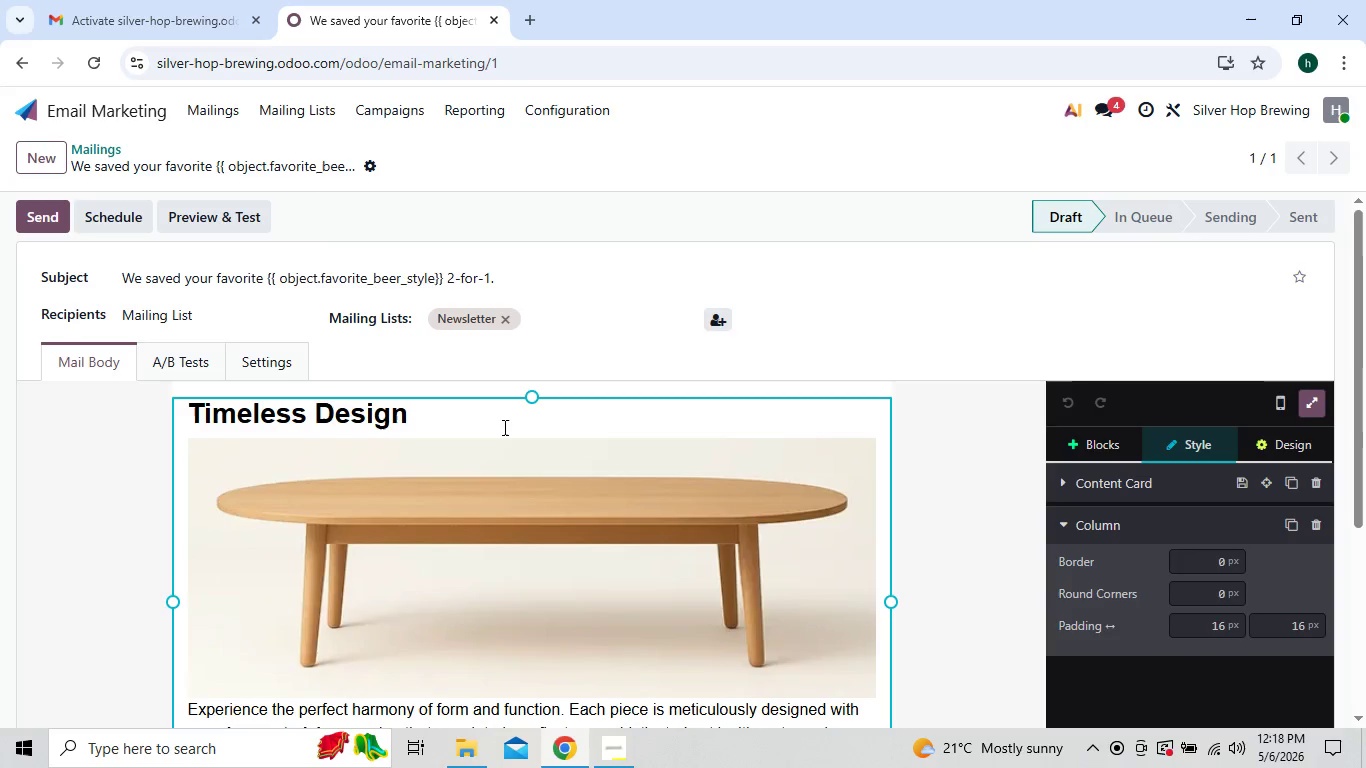 
key(Backspace)
 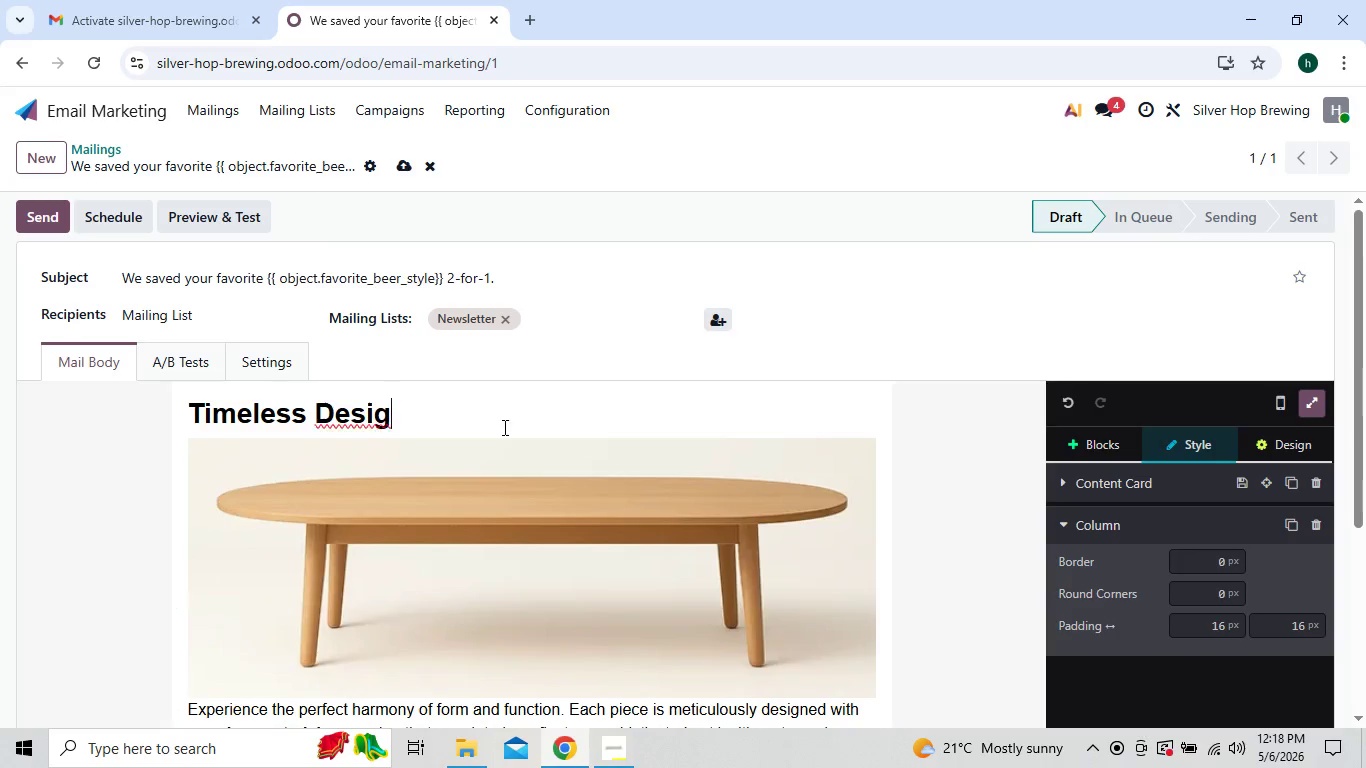 
key(Backspace)
 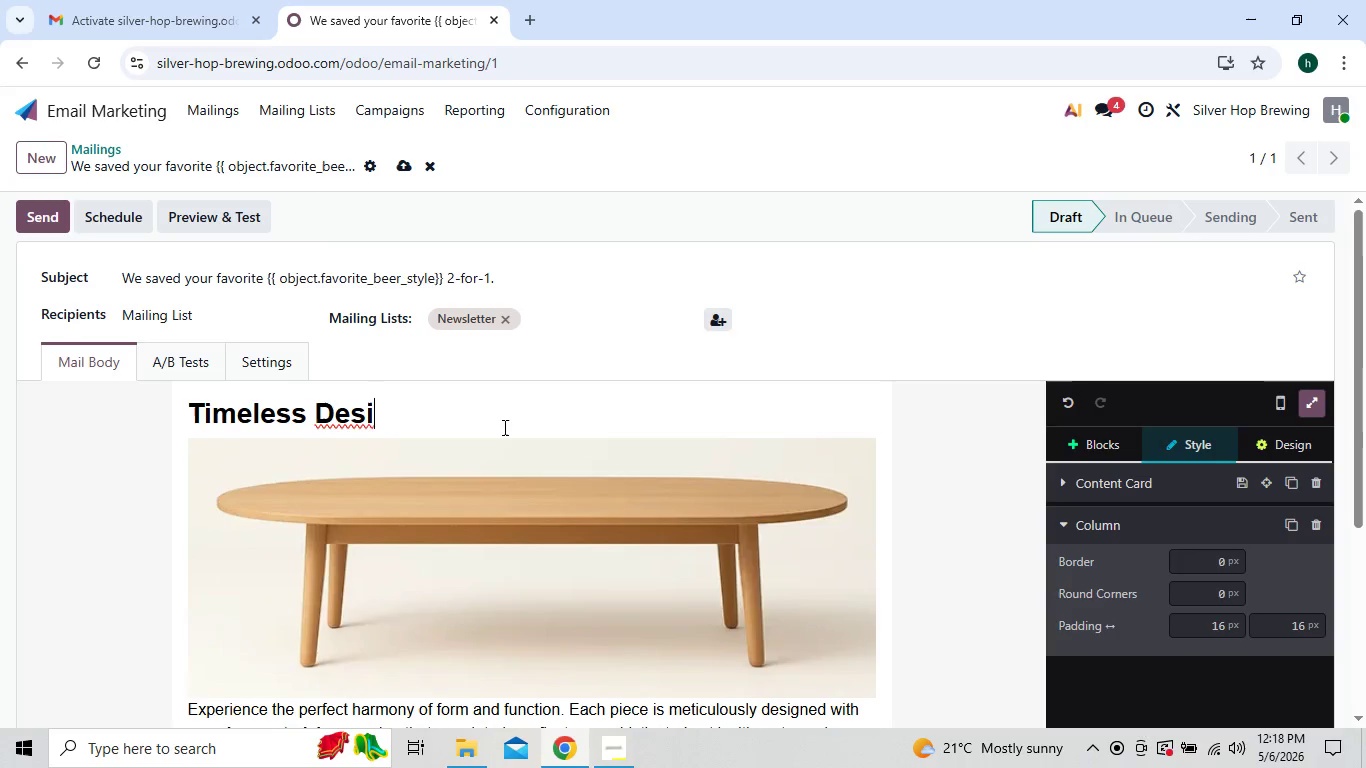 
key(Backspace)
 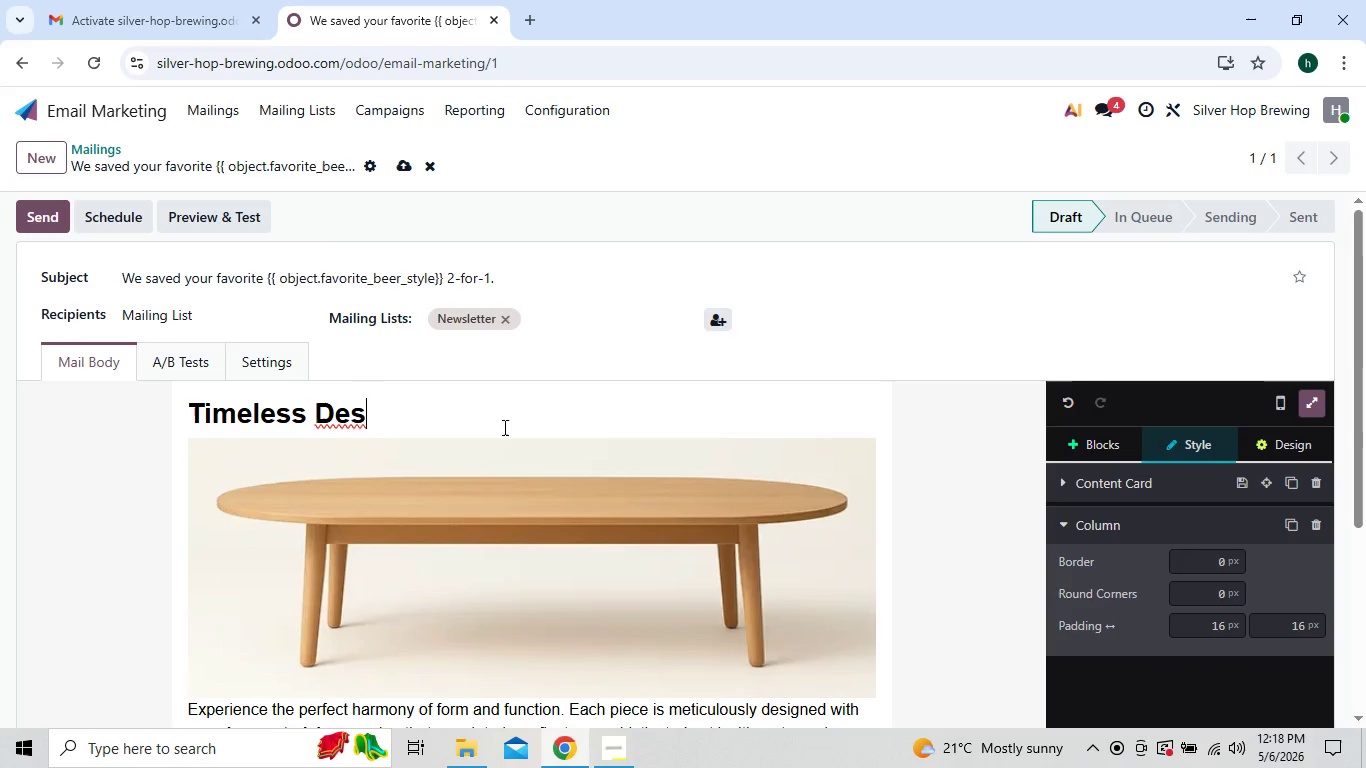 
key(Backspace)
 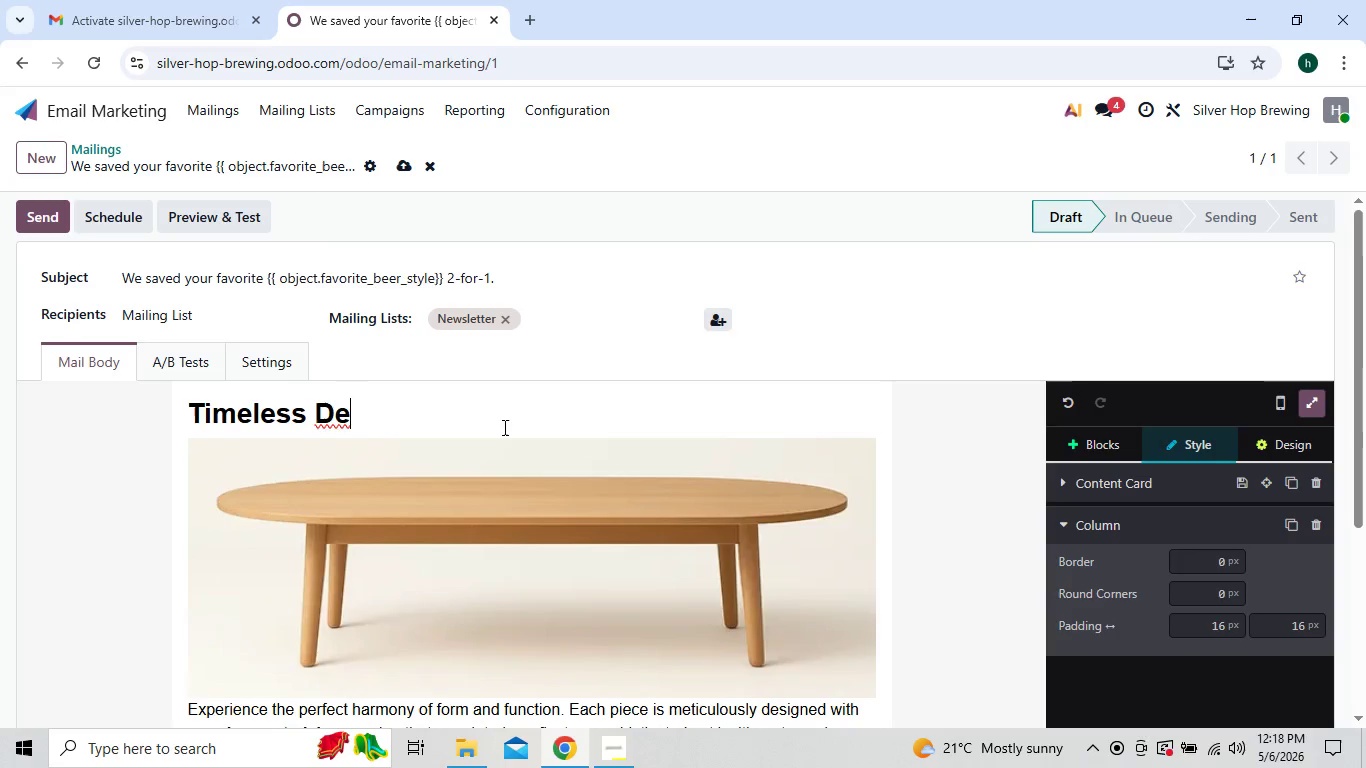 
key(Backspace)
 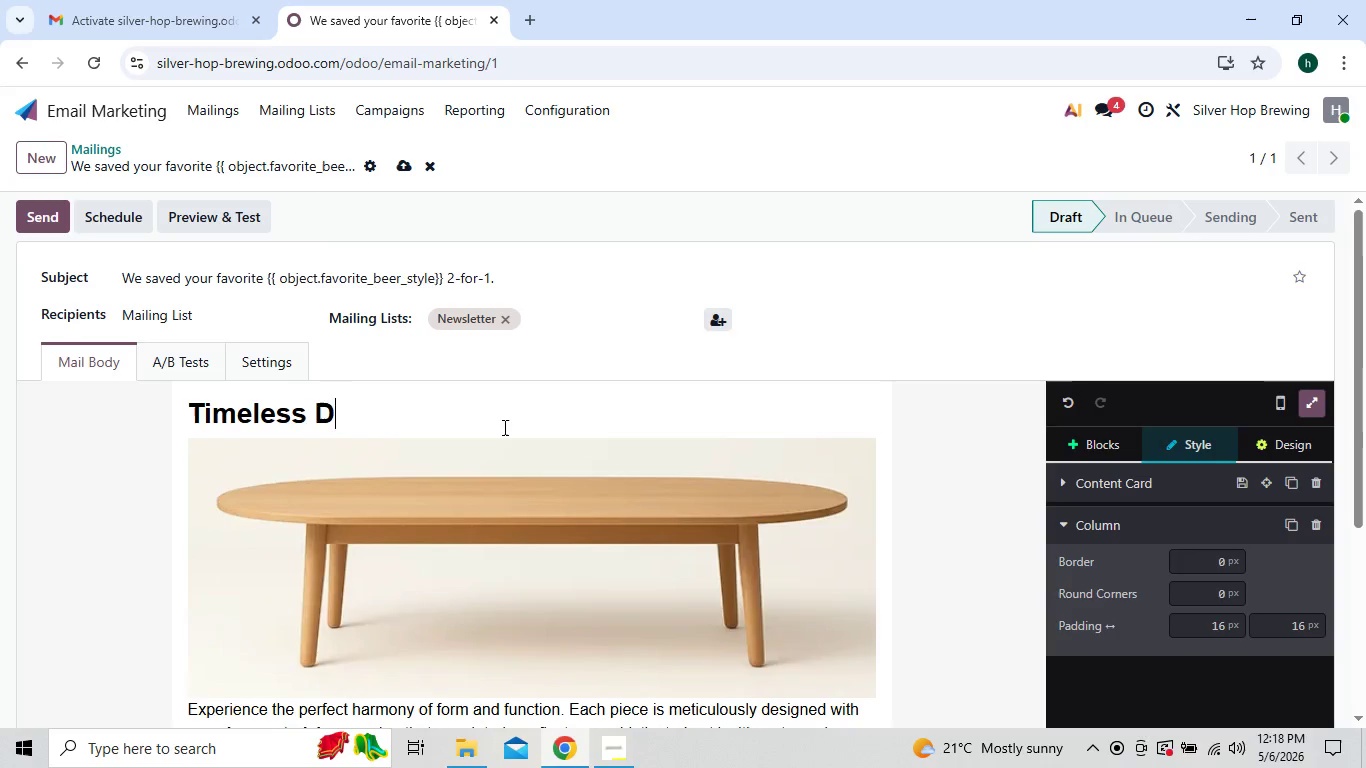 
key(Backspace)
 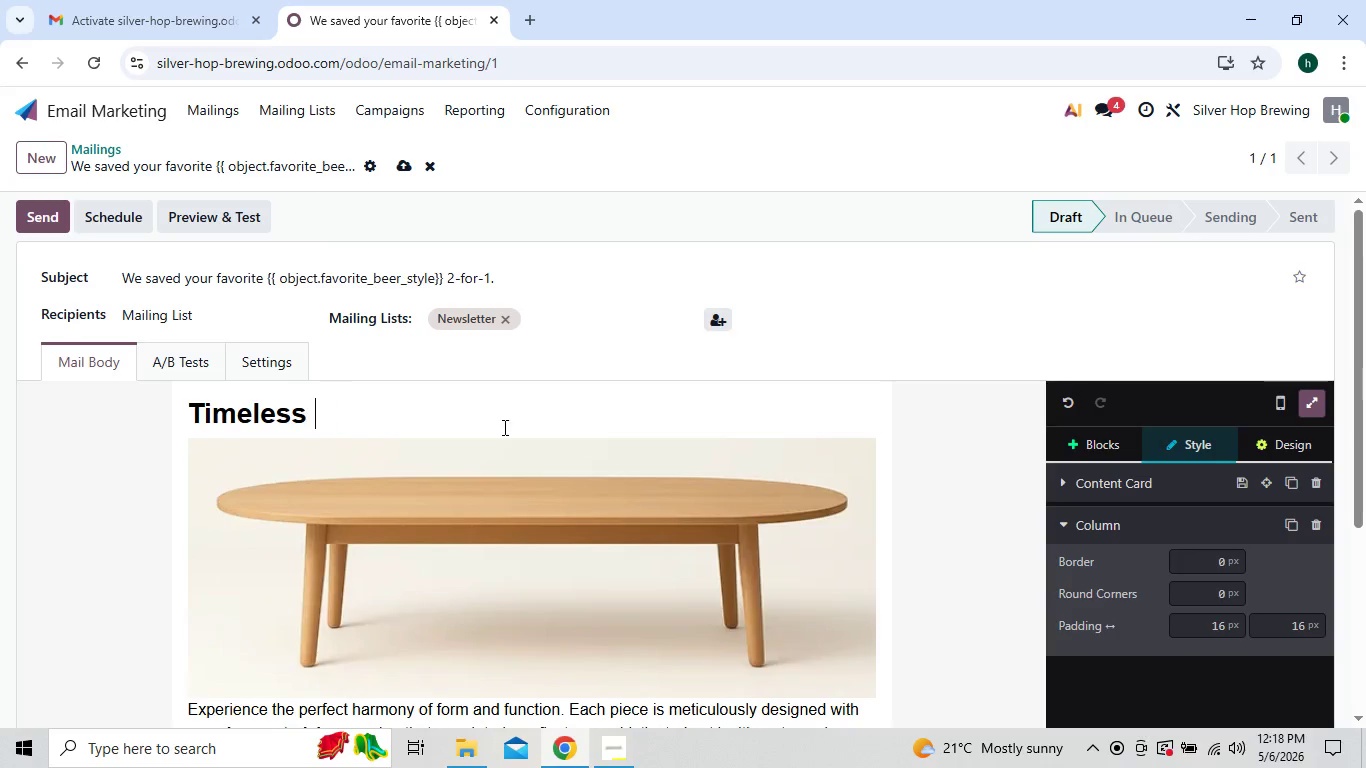 
key(Backspace)
 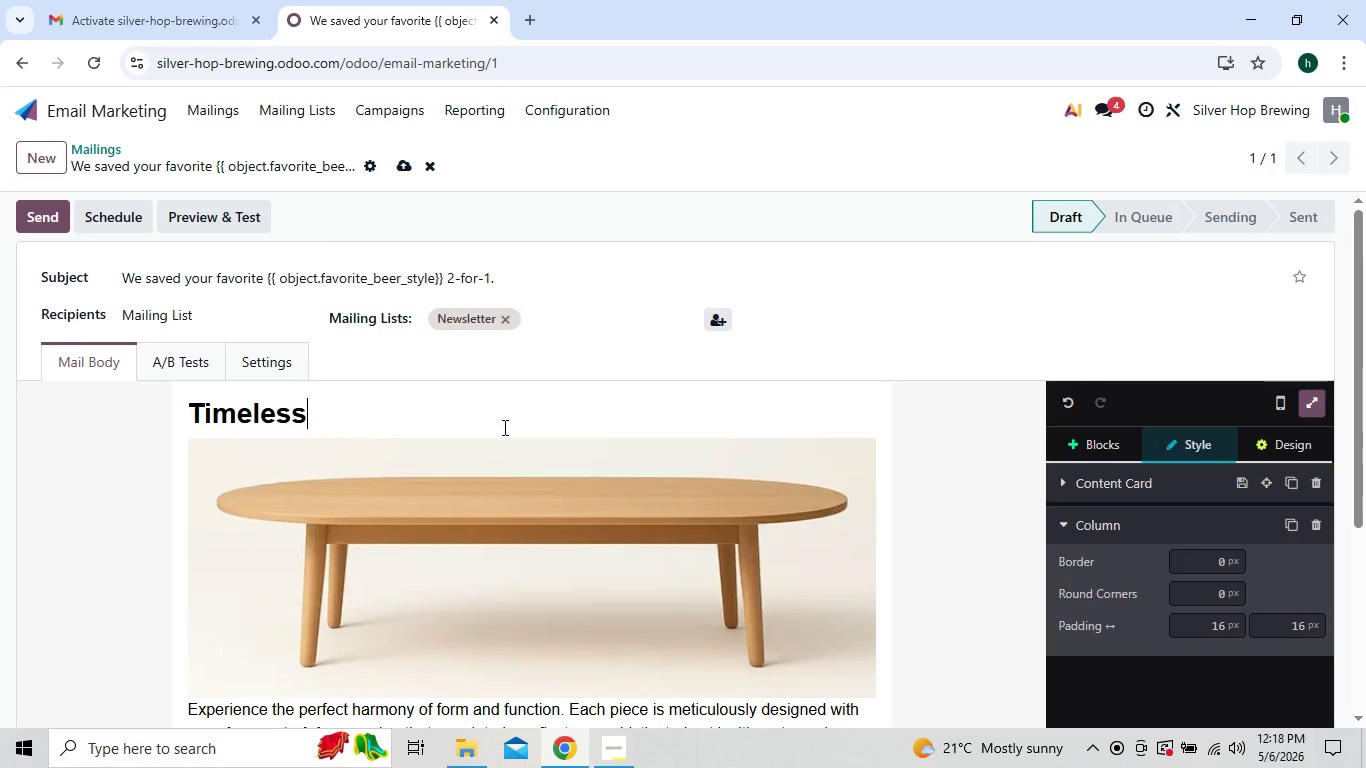 
key(Backspace)
 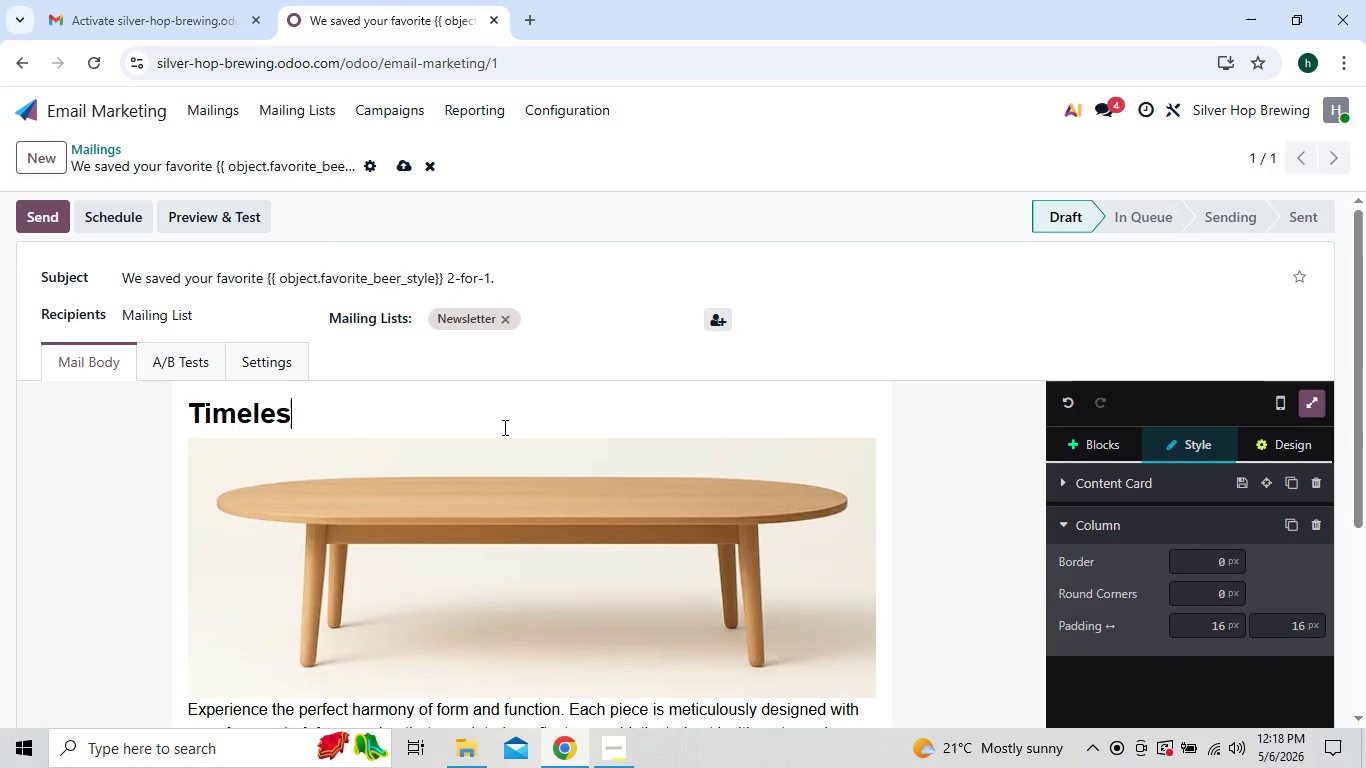 
key(Backspace)
 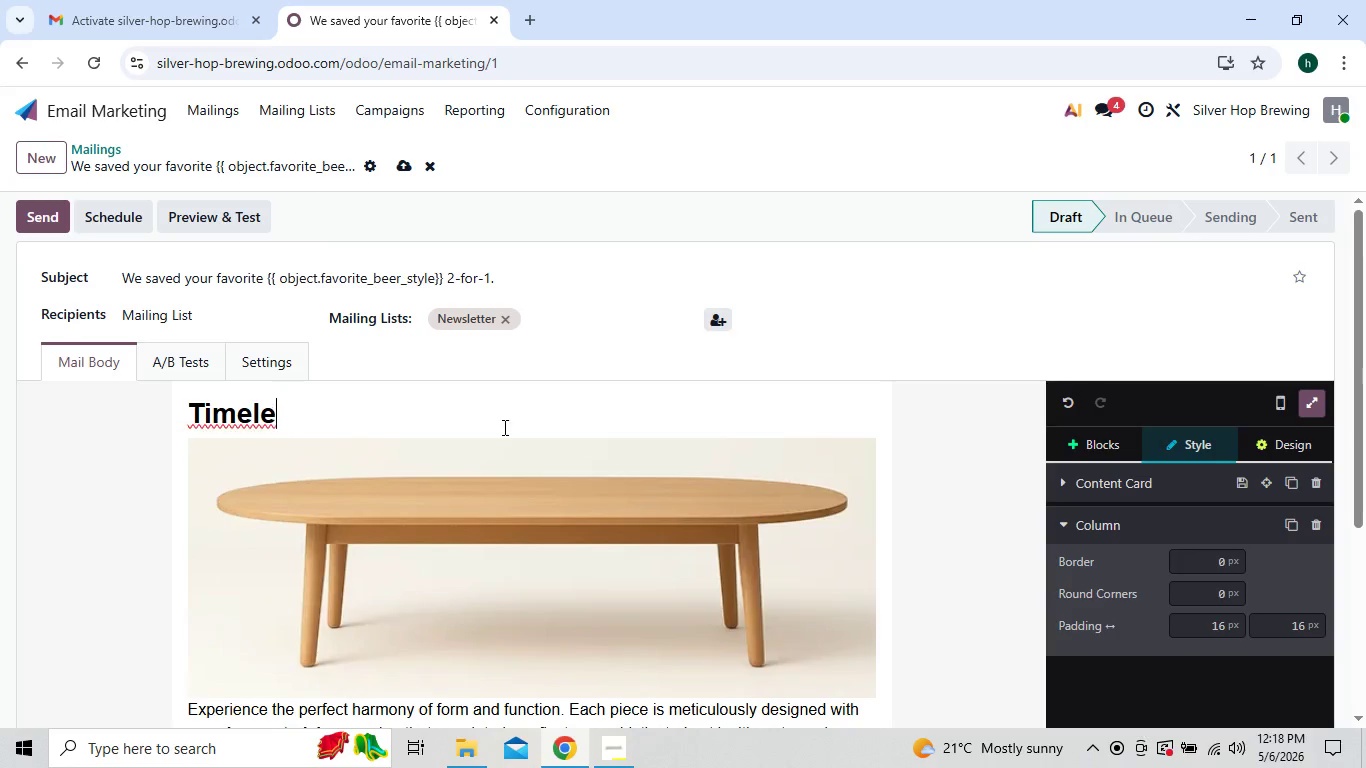 
key(Backspace)
 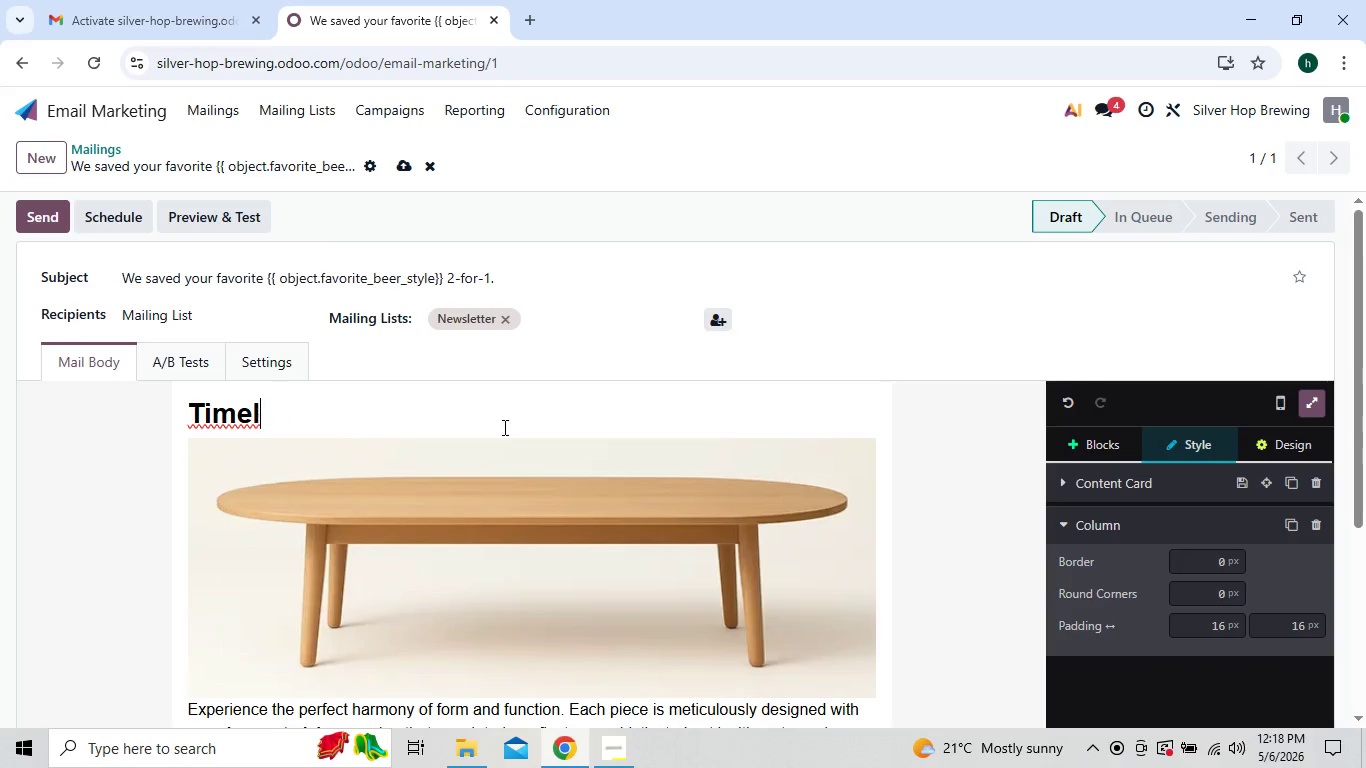 
key(Backspace)
 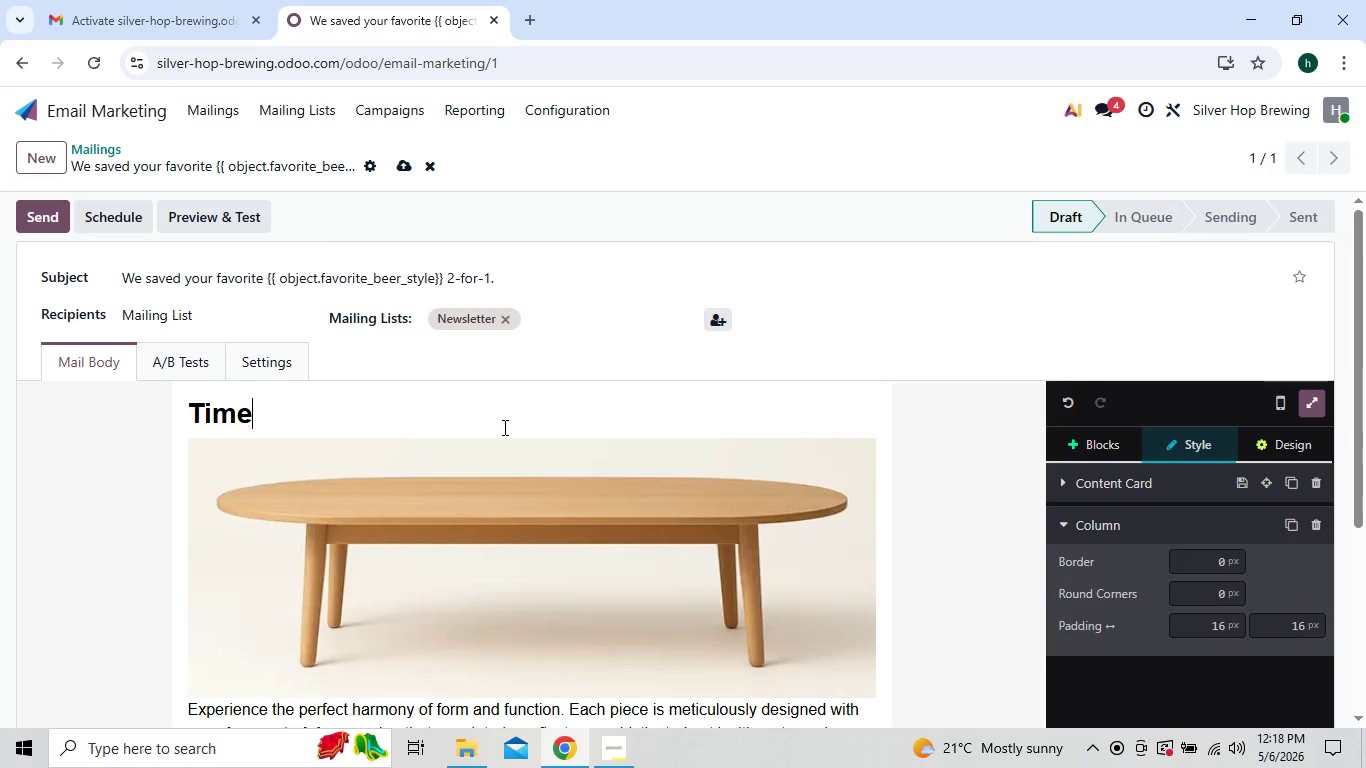 
key(Backspace)
 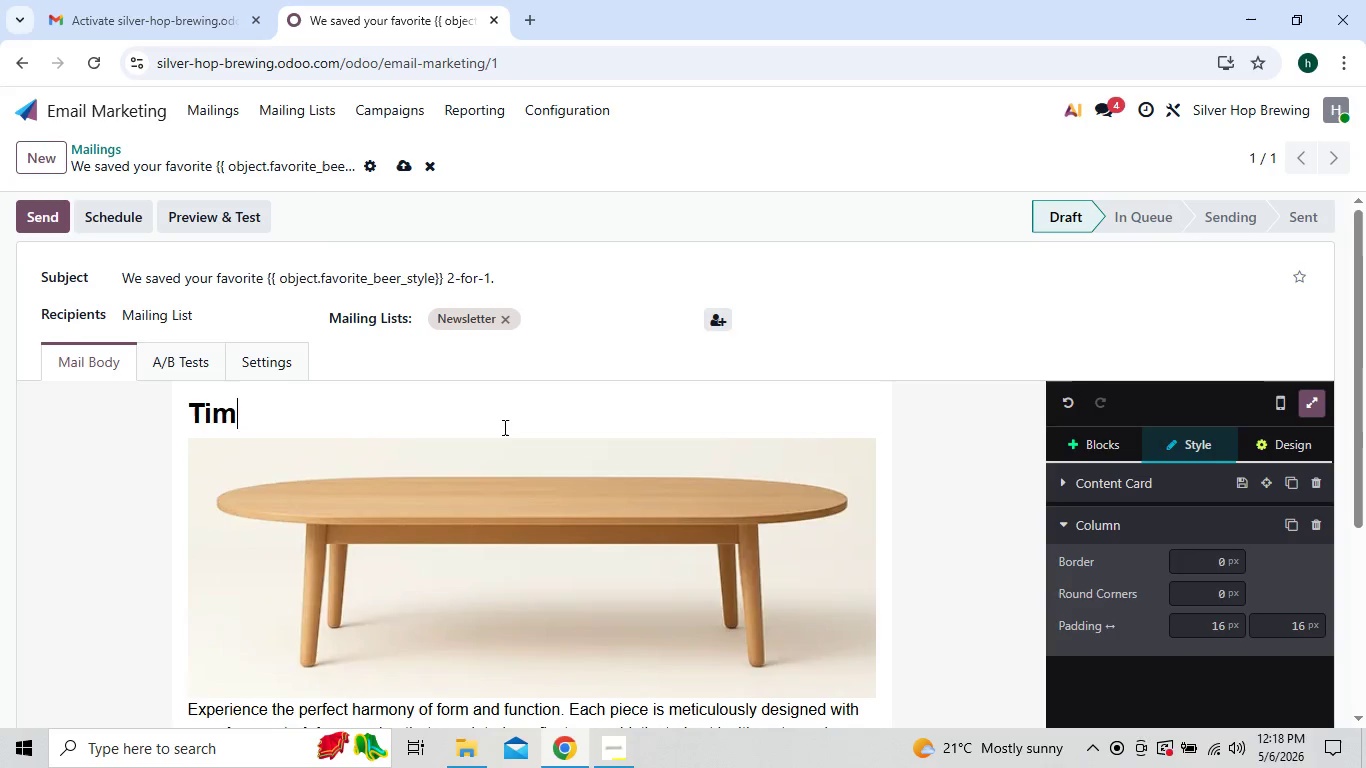 
key(Backspace)
 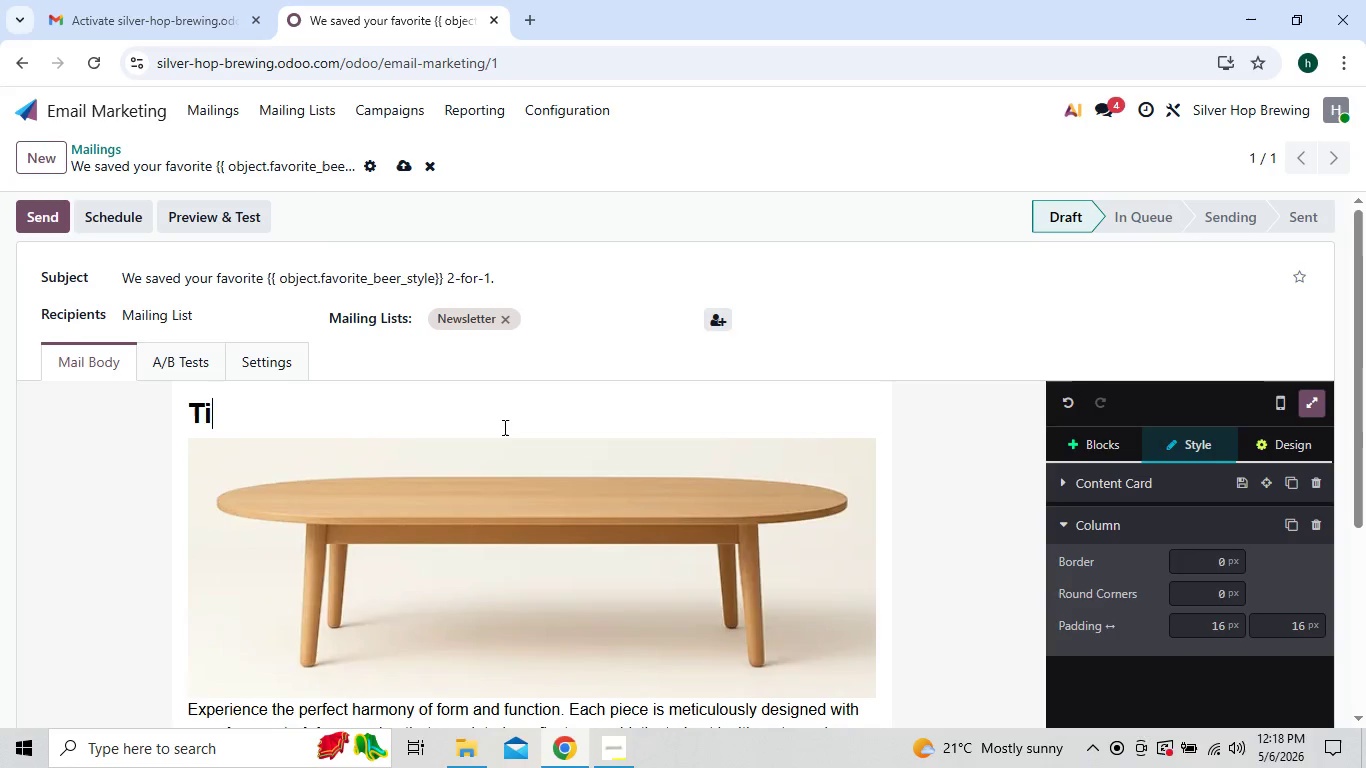 
key(Backspace)
 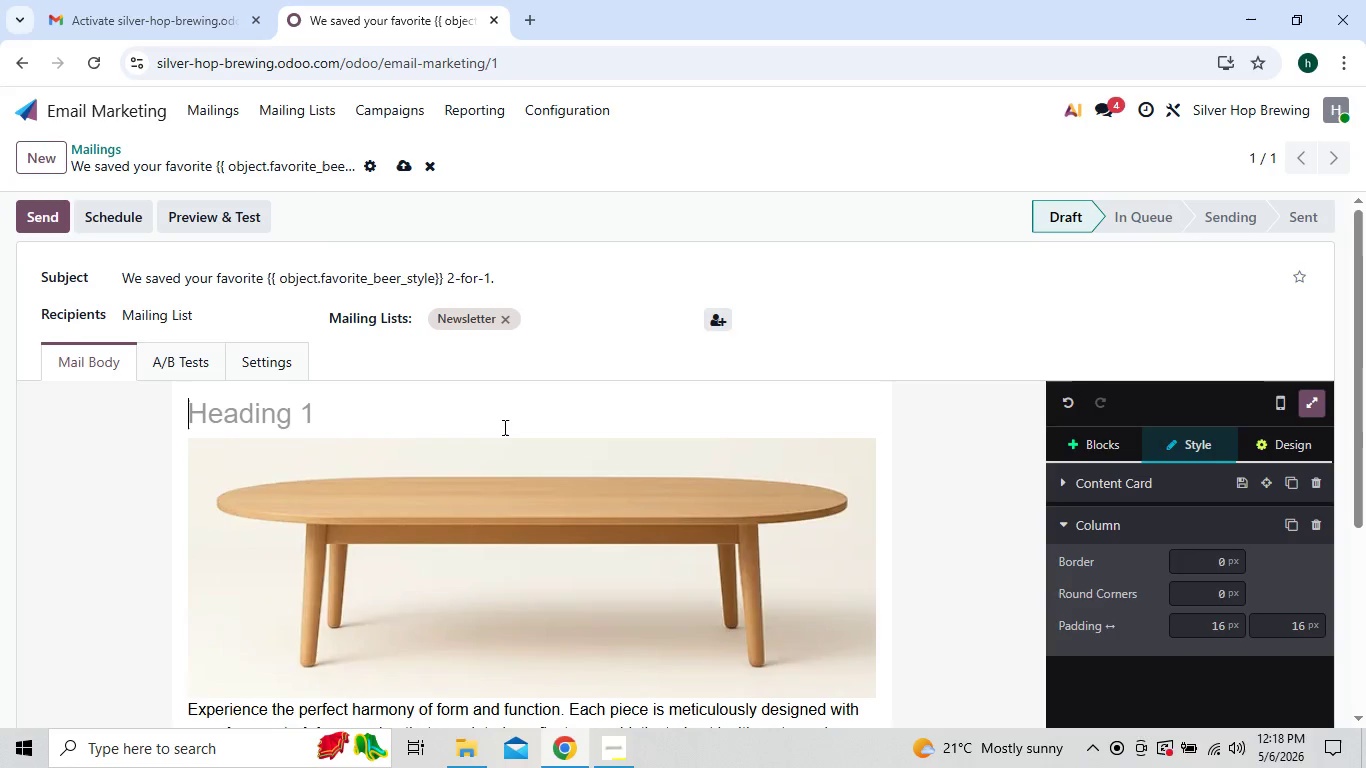 
key(Backspace)
 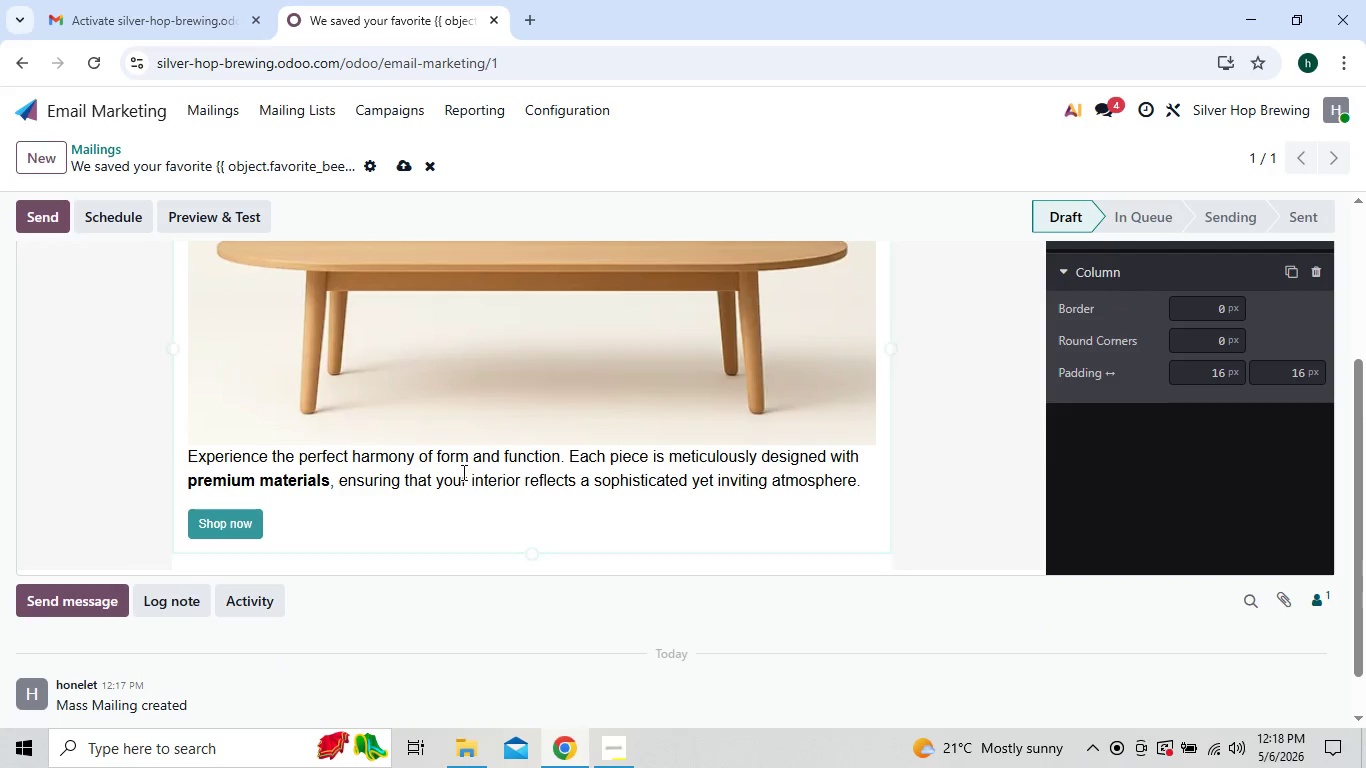 
left_click([435, 523])
 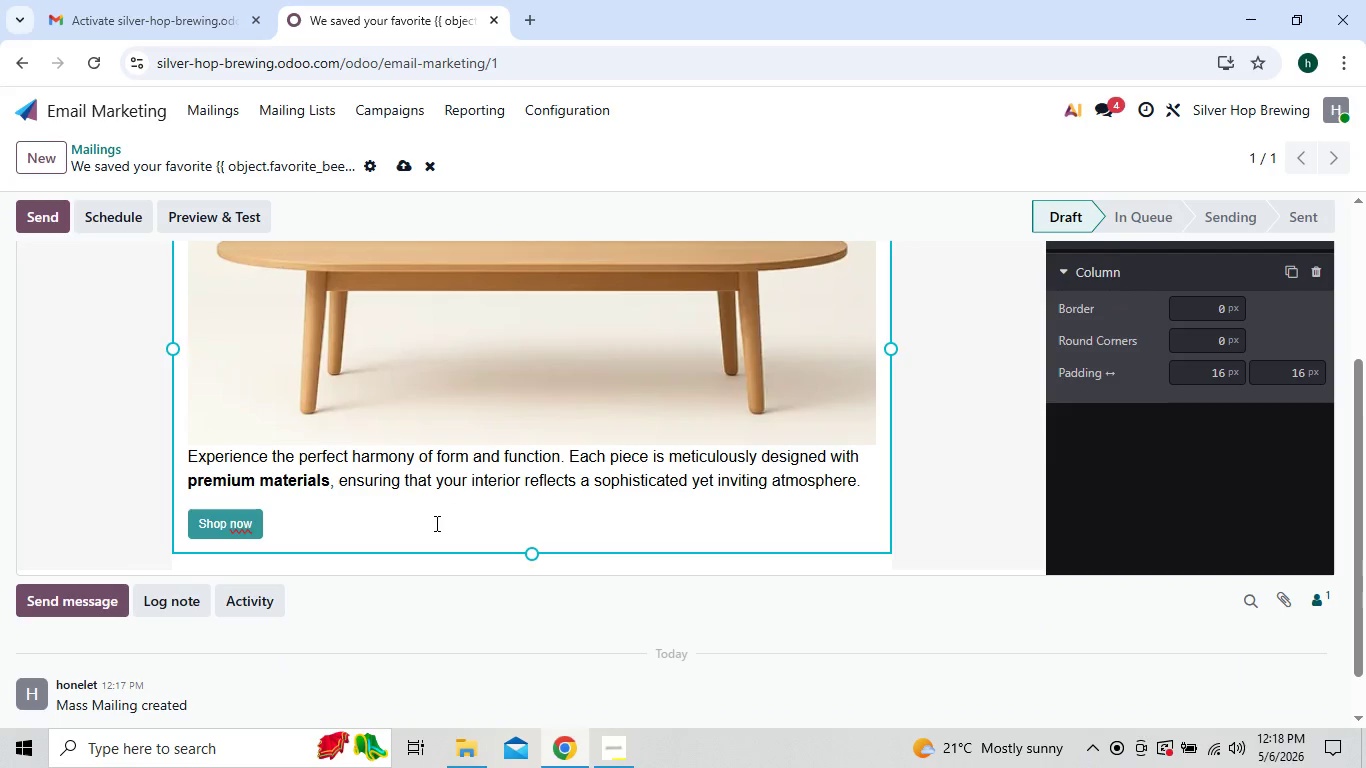 
key(Backspace)
 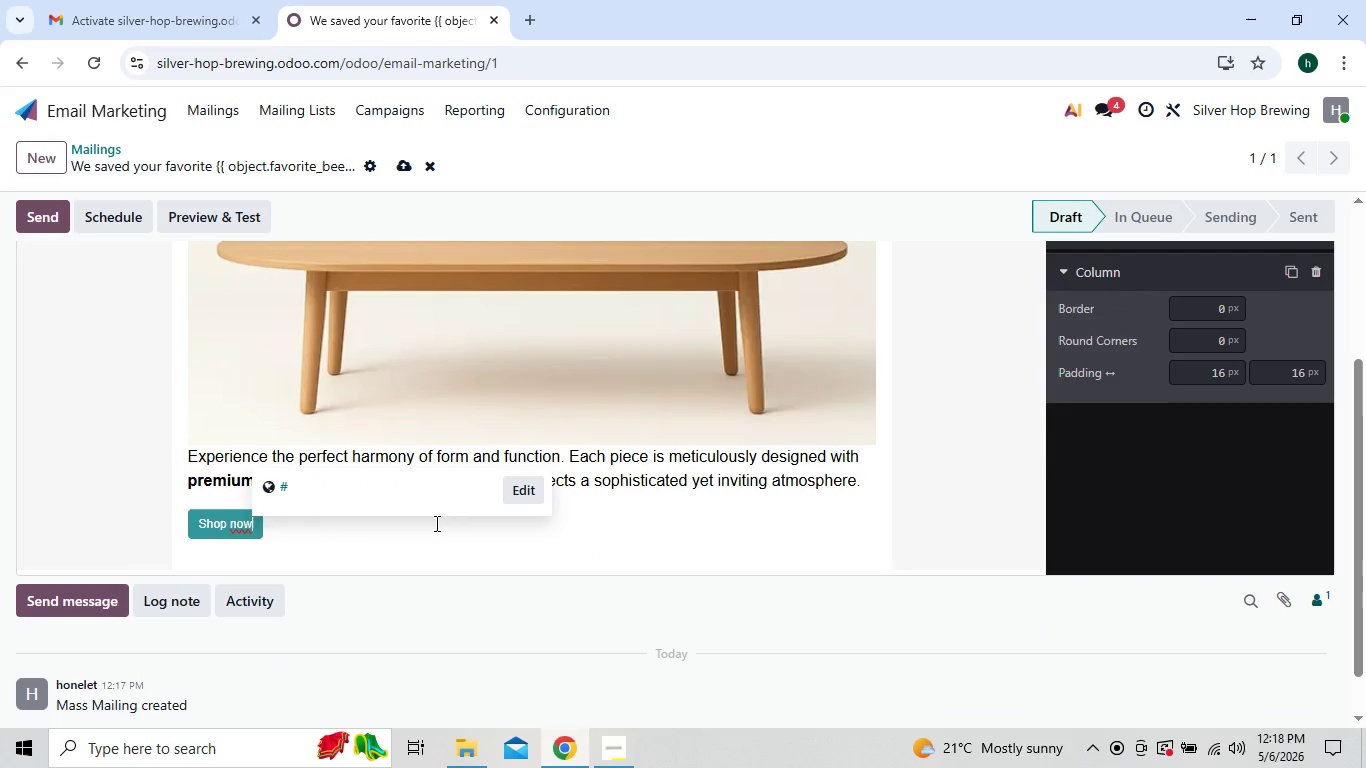 
key(Backspace)
 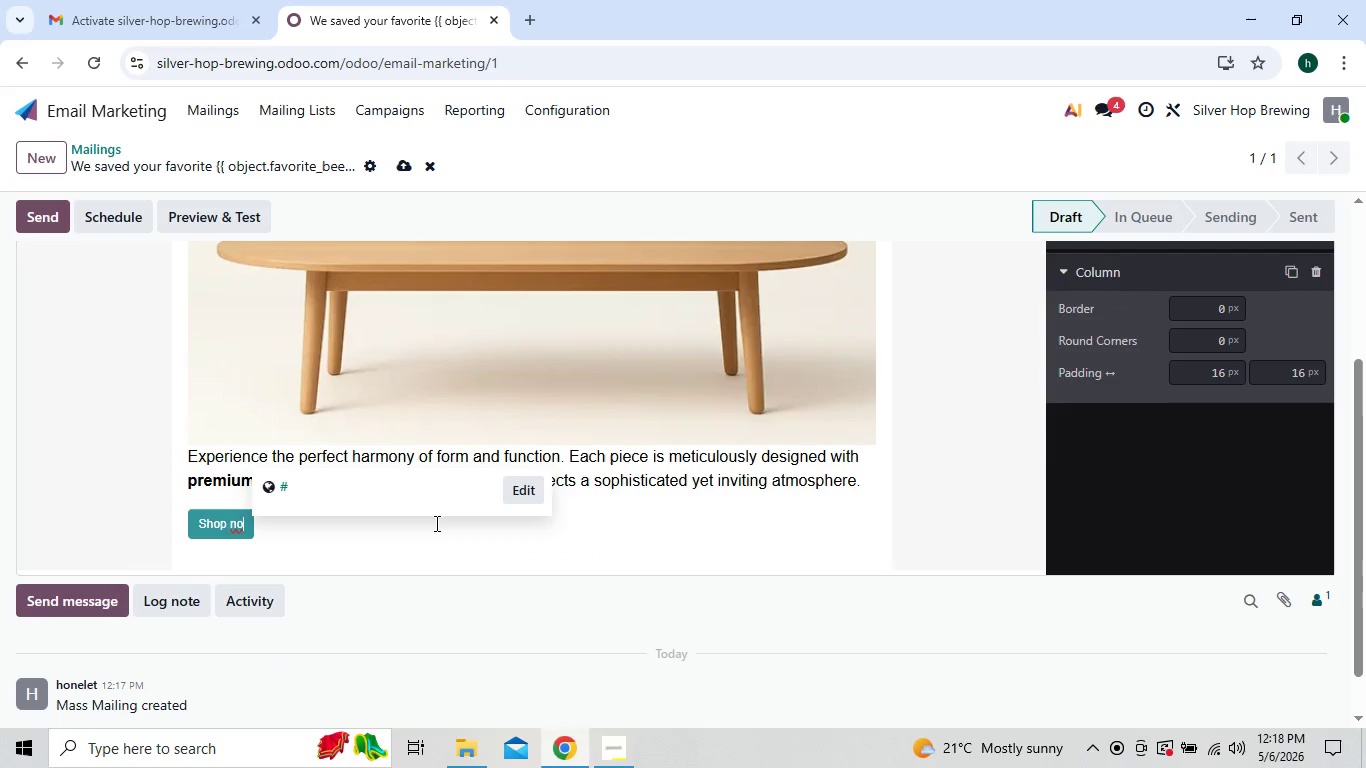 
key(Backspace)
 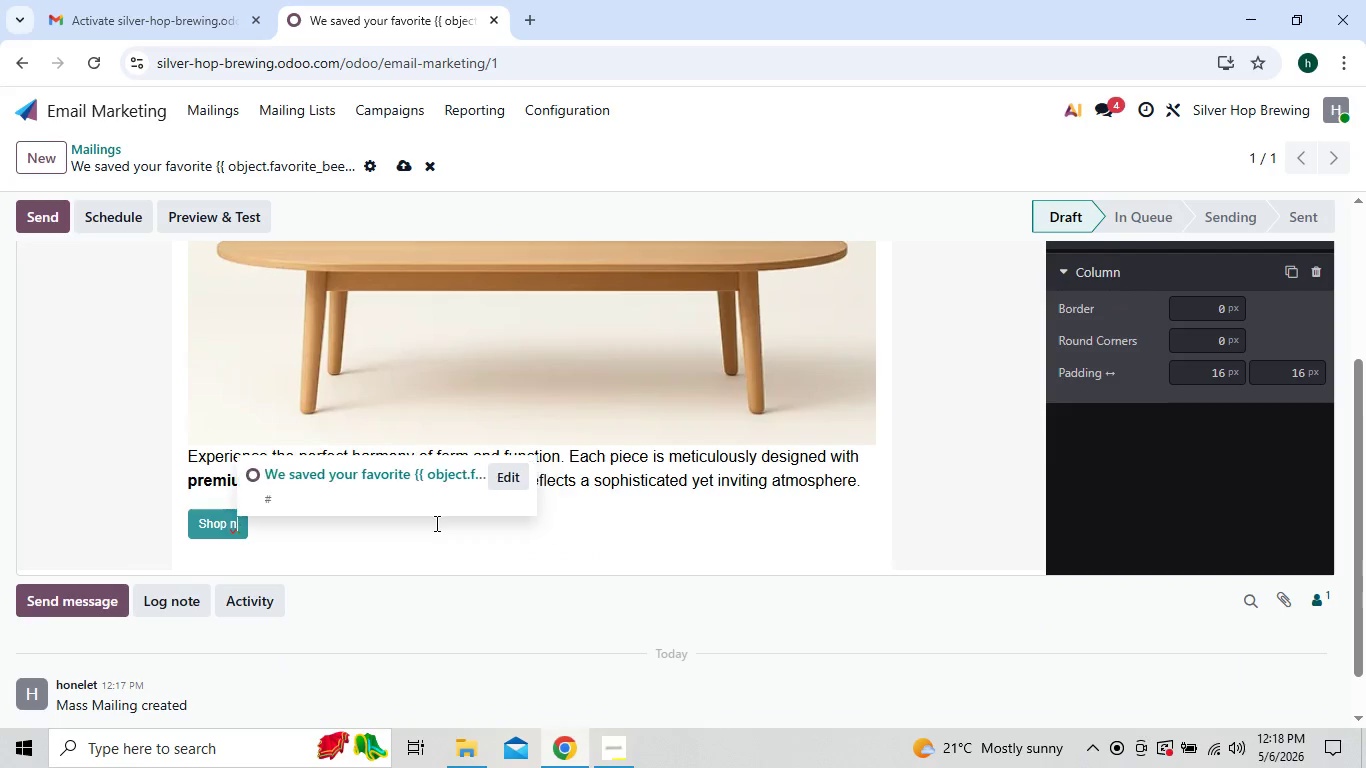 
key(Backspace)
 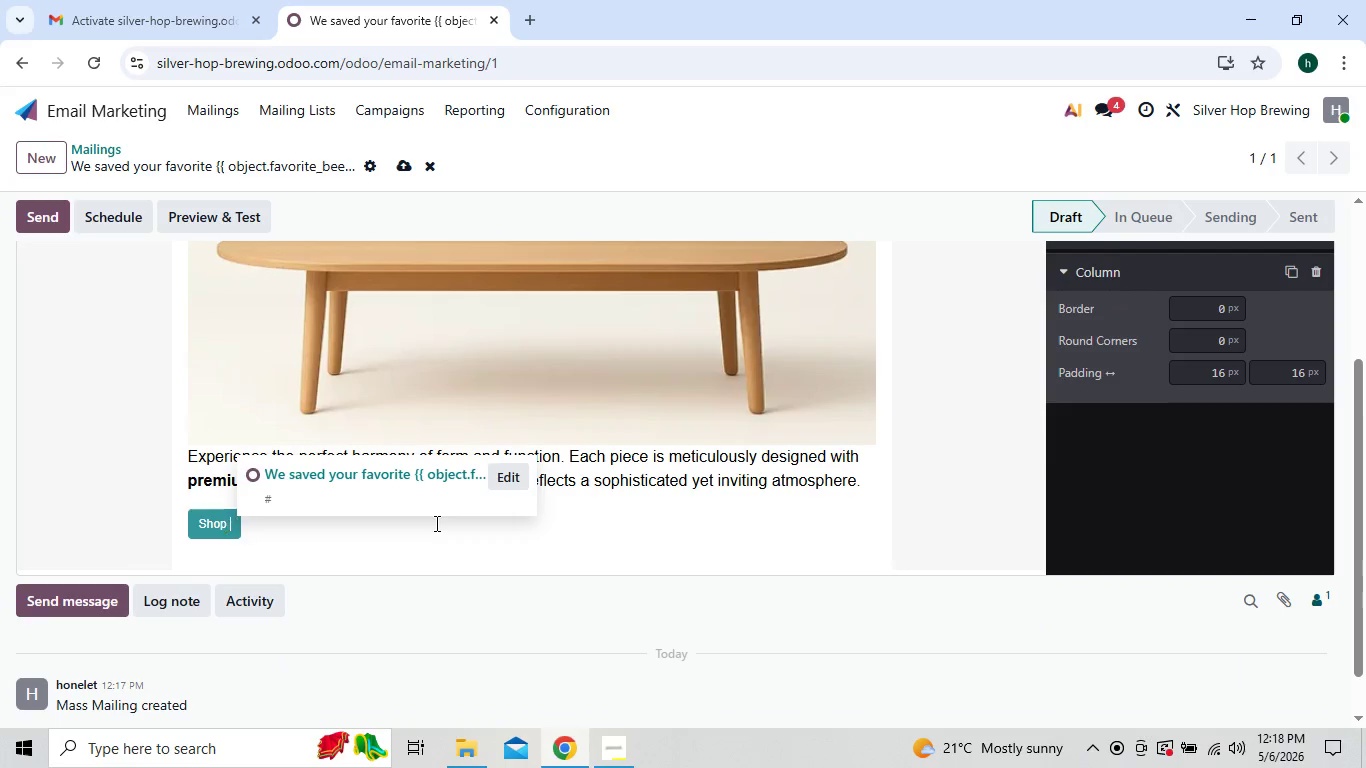 
key(Backspace)
 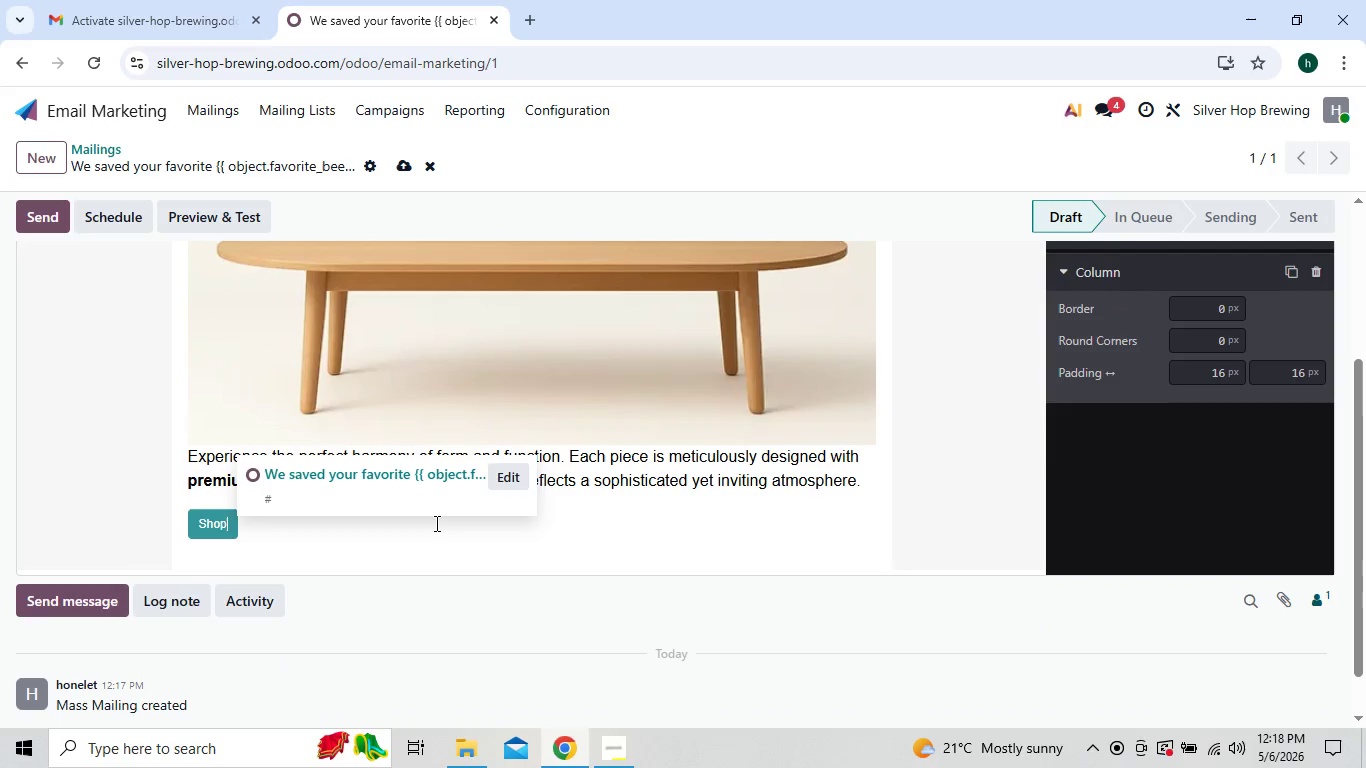 
key(Backspace)
 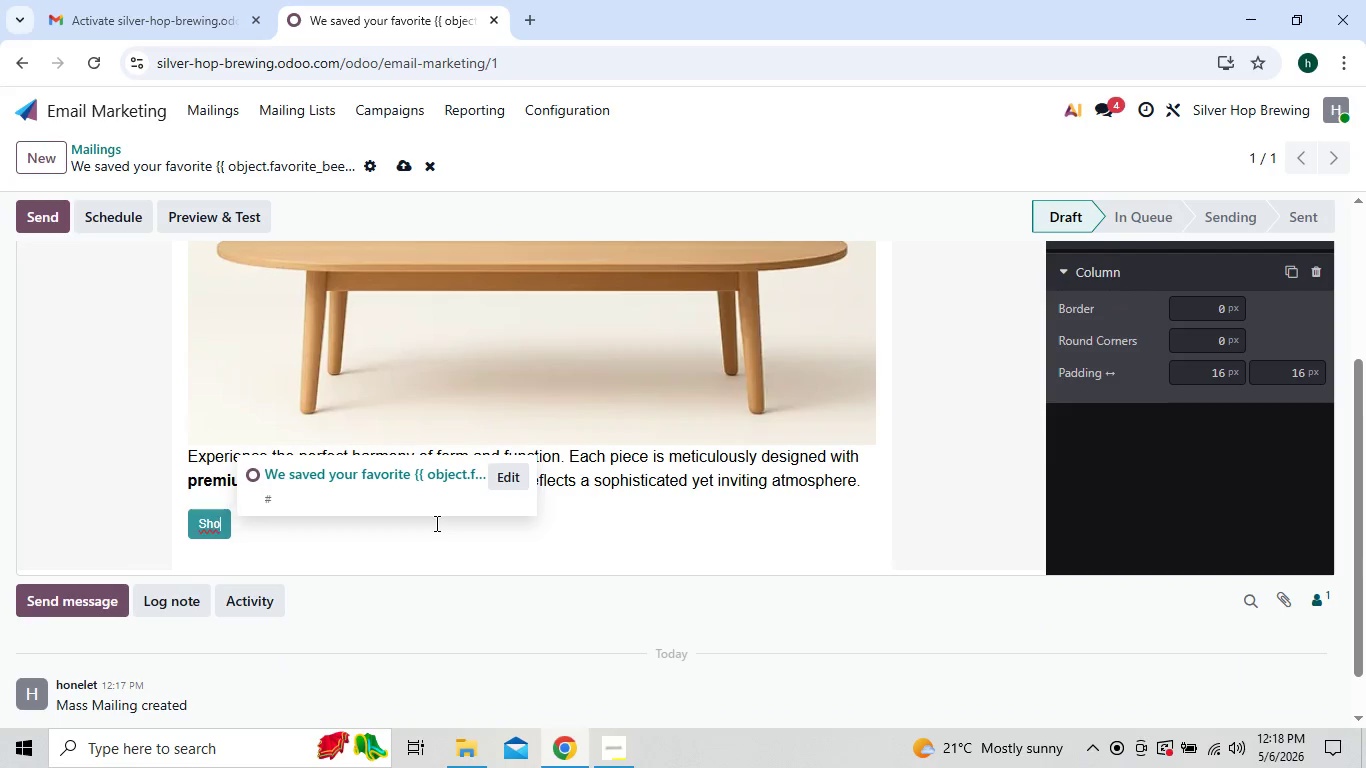 
key(Backspace)
 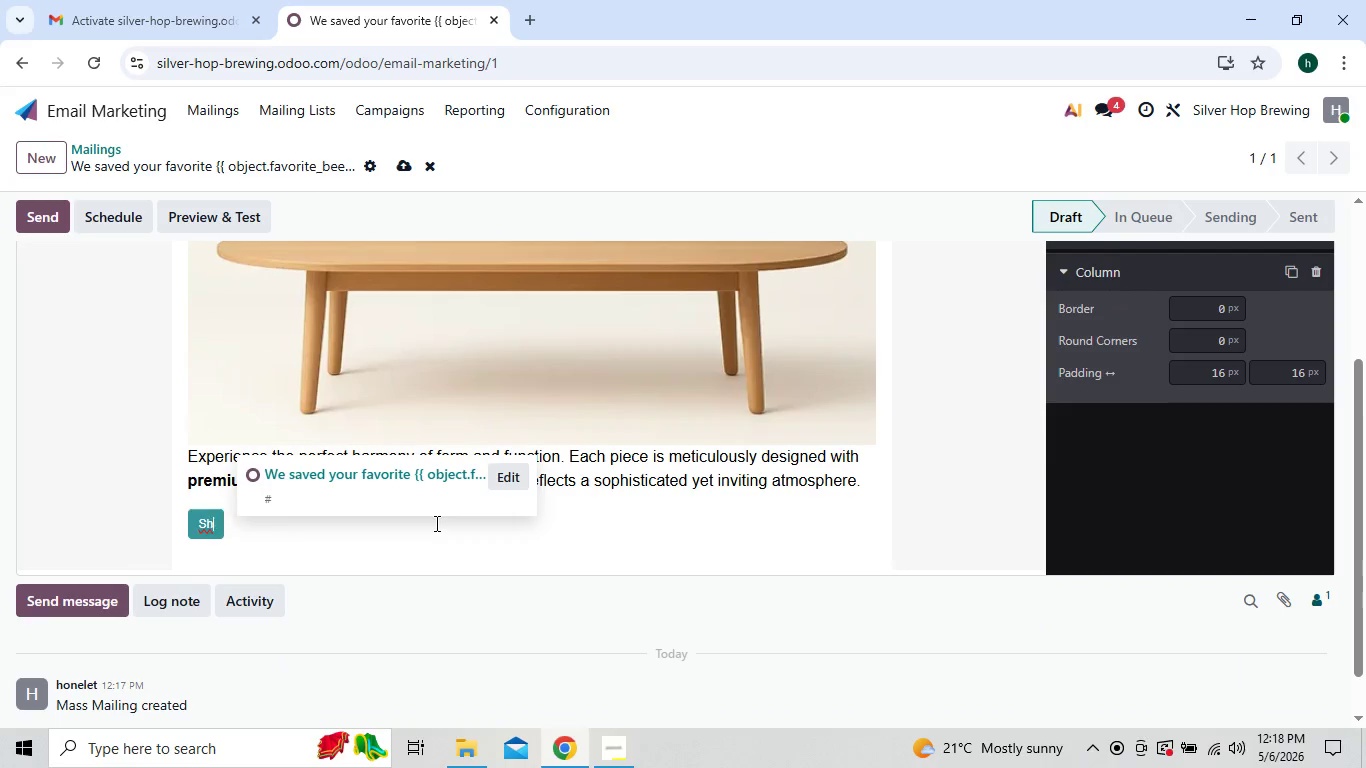 
key(Backspace)
 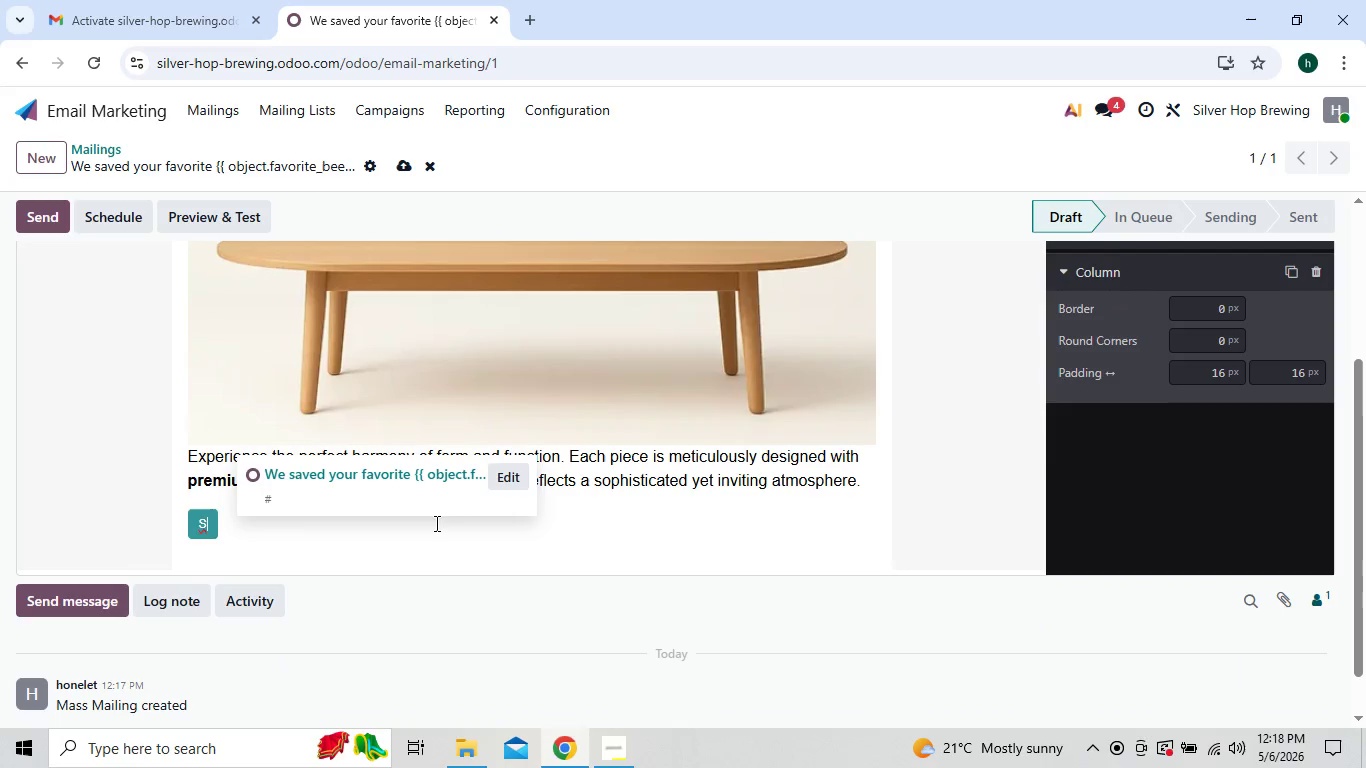 
key(Backspace)
 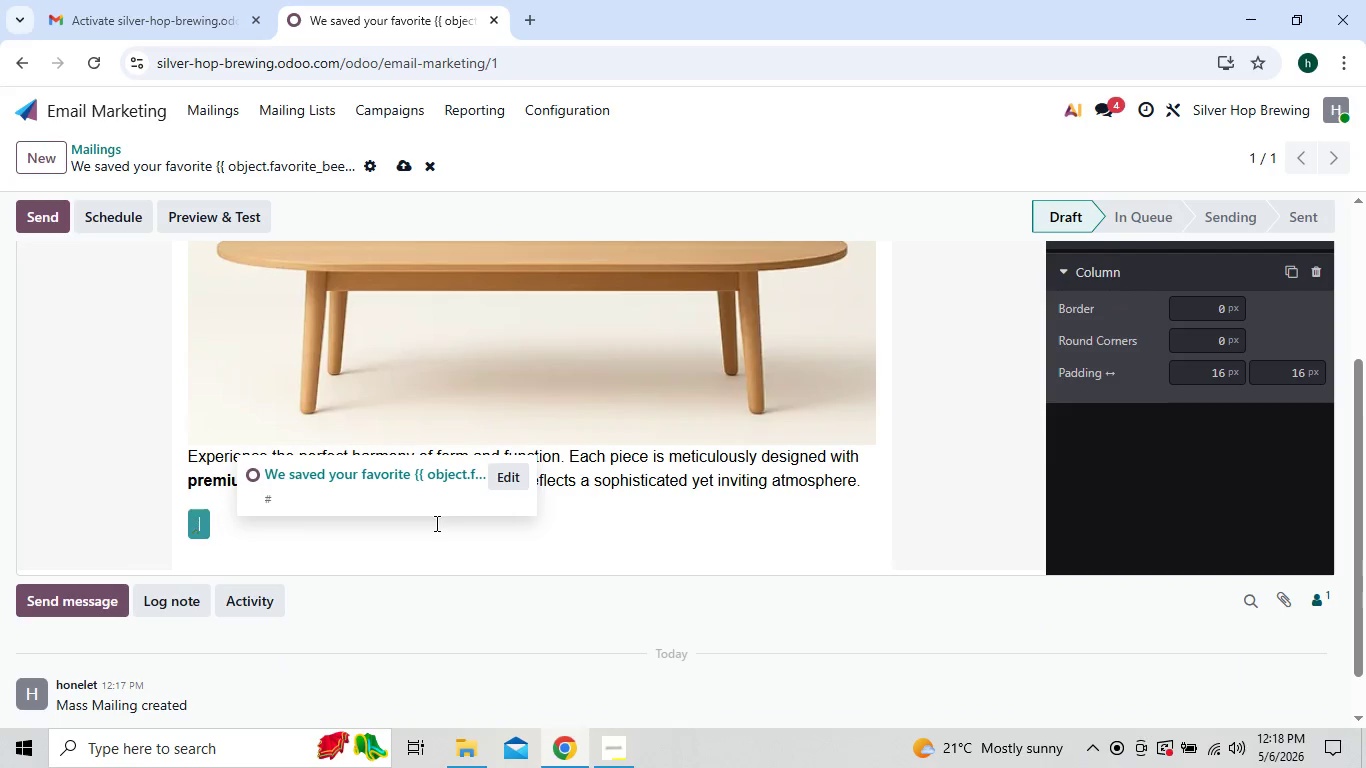 
key(Backspace)
 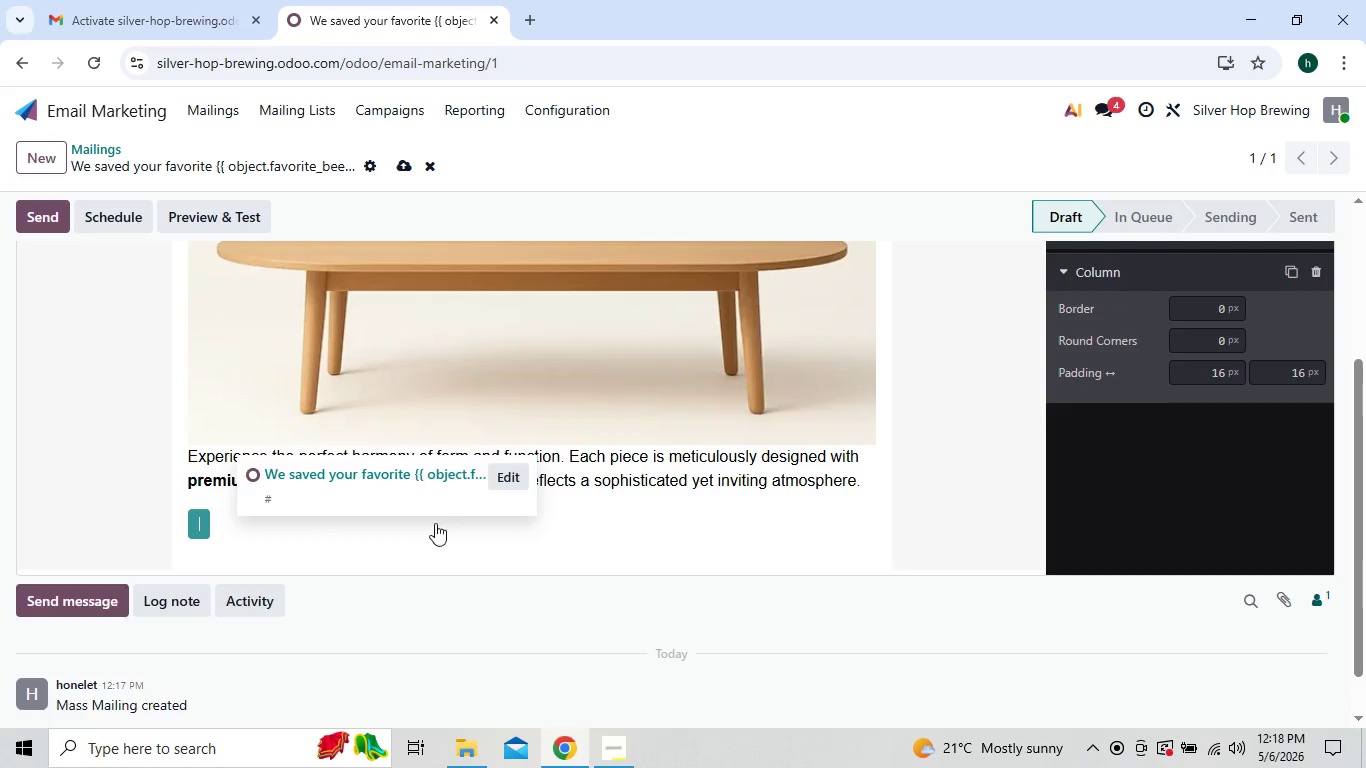 
key(Backspace)
 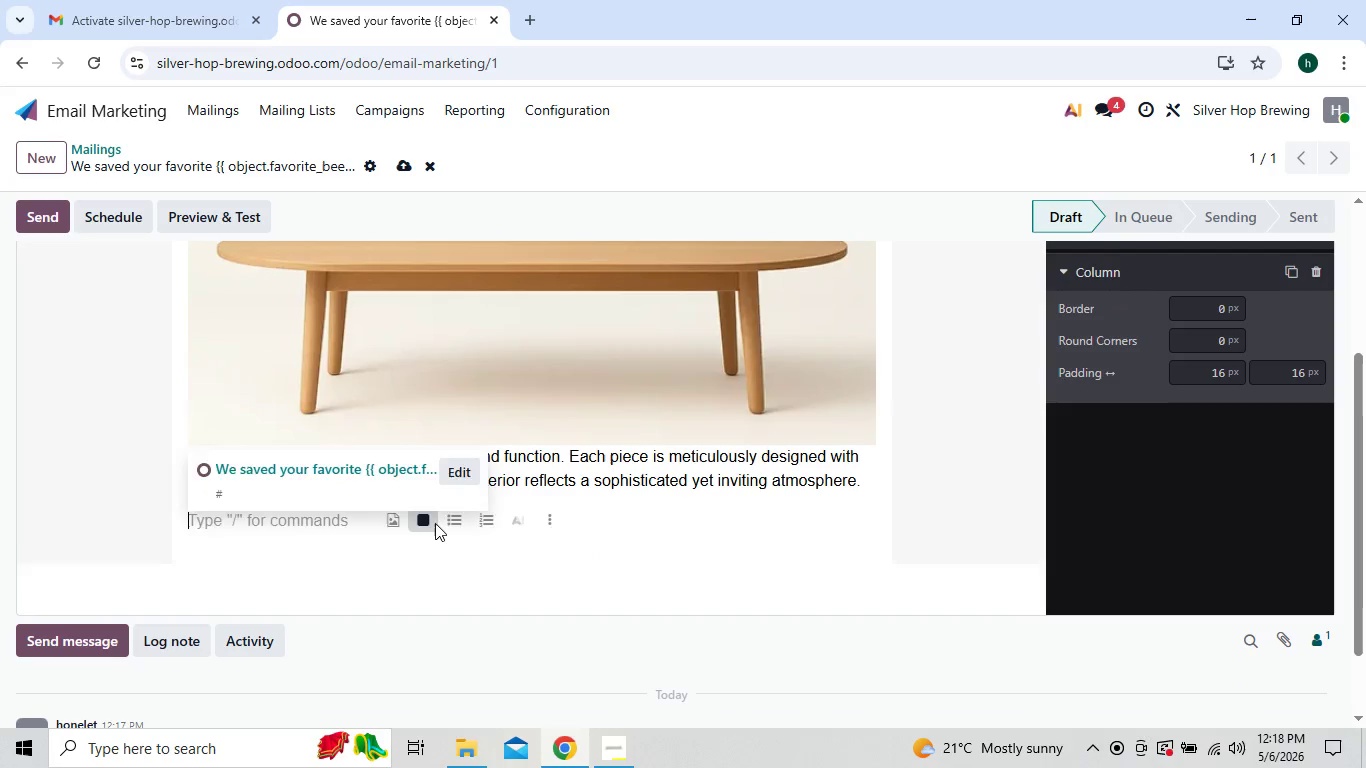 
key(Backspace)
 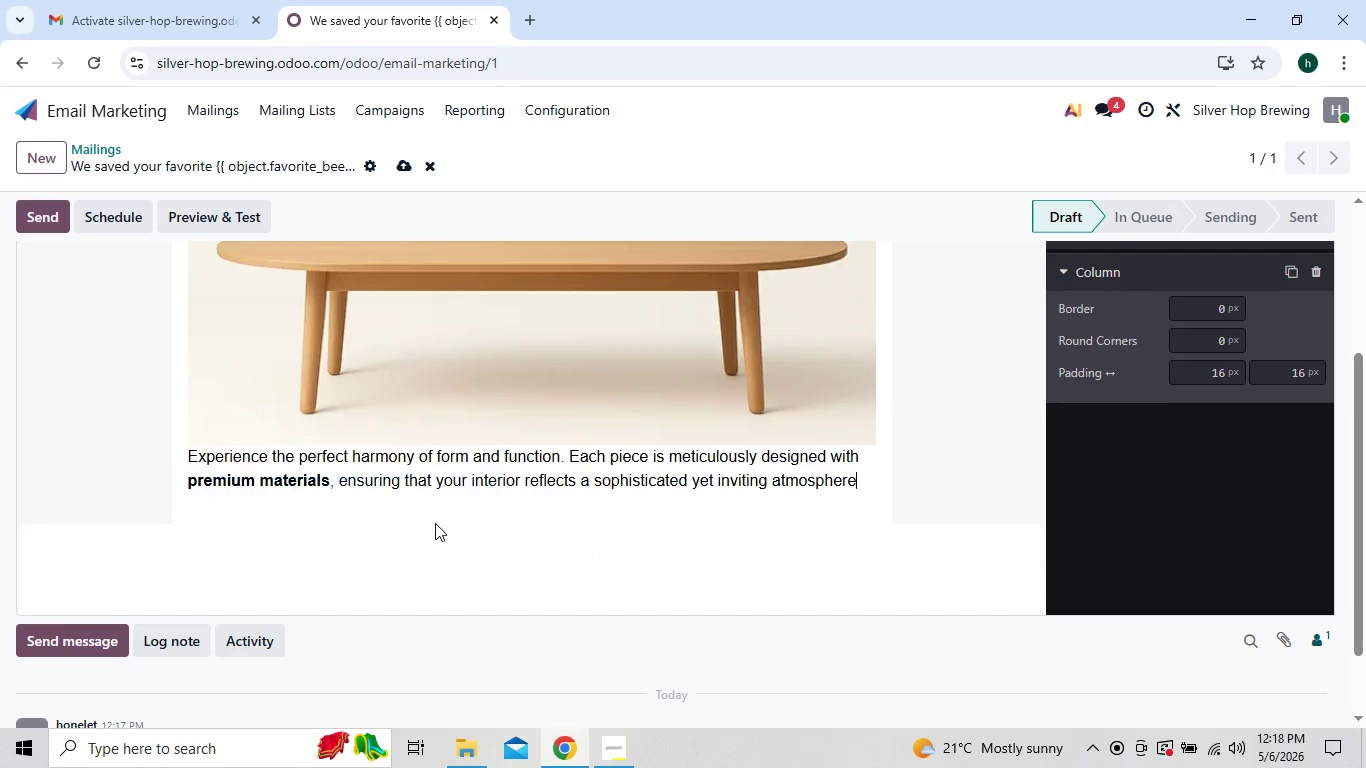 
key(Backspace)
 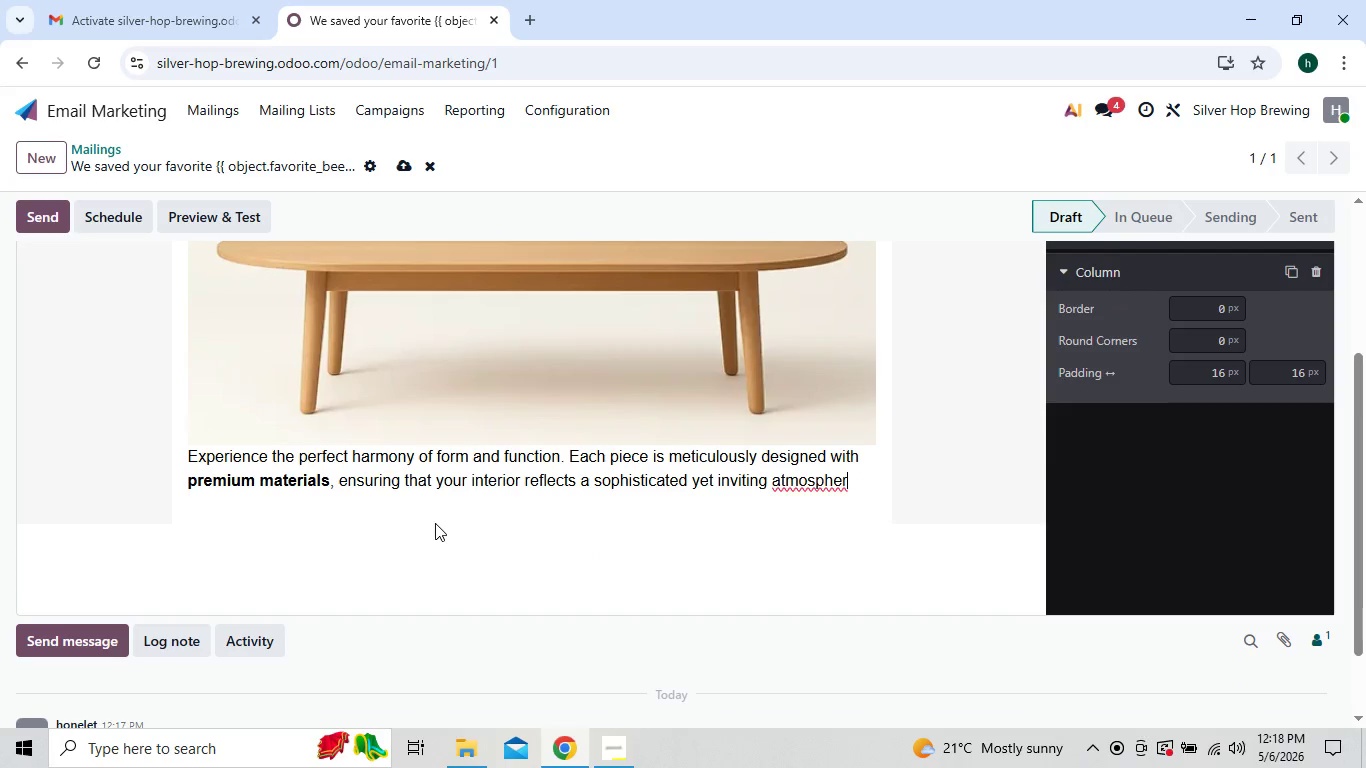 
key(Backspace)
 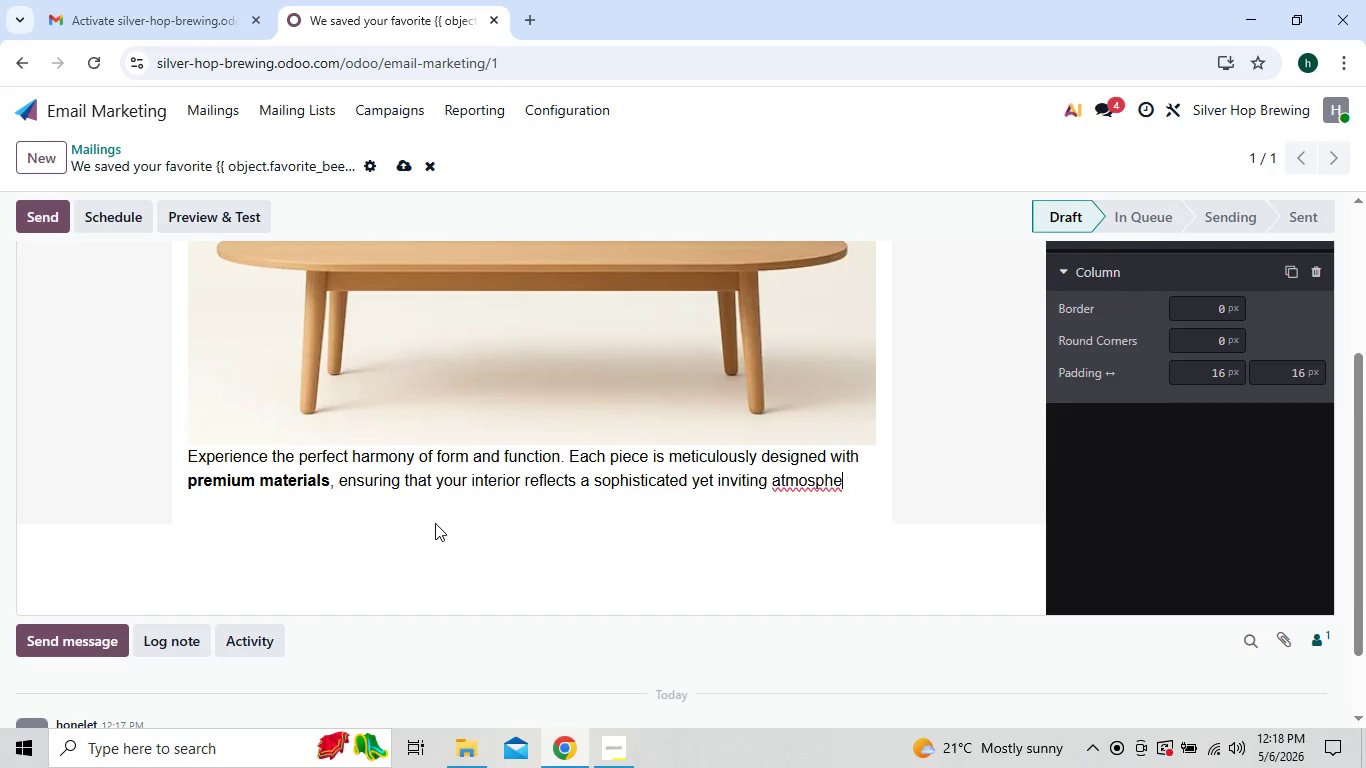 
key(Backspace)
 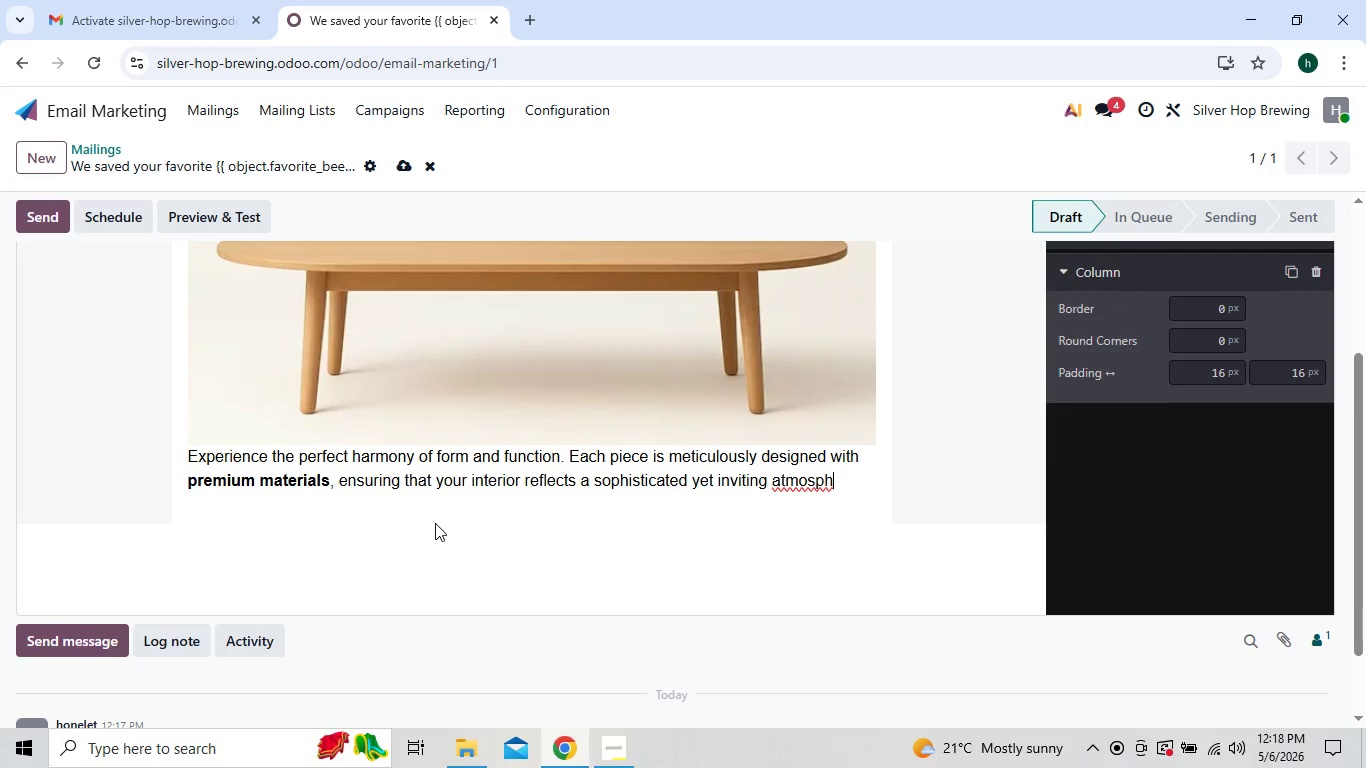 
key(Backspace)
 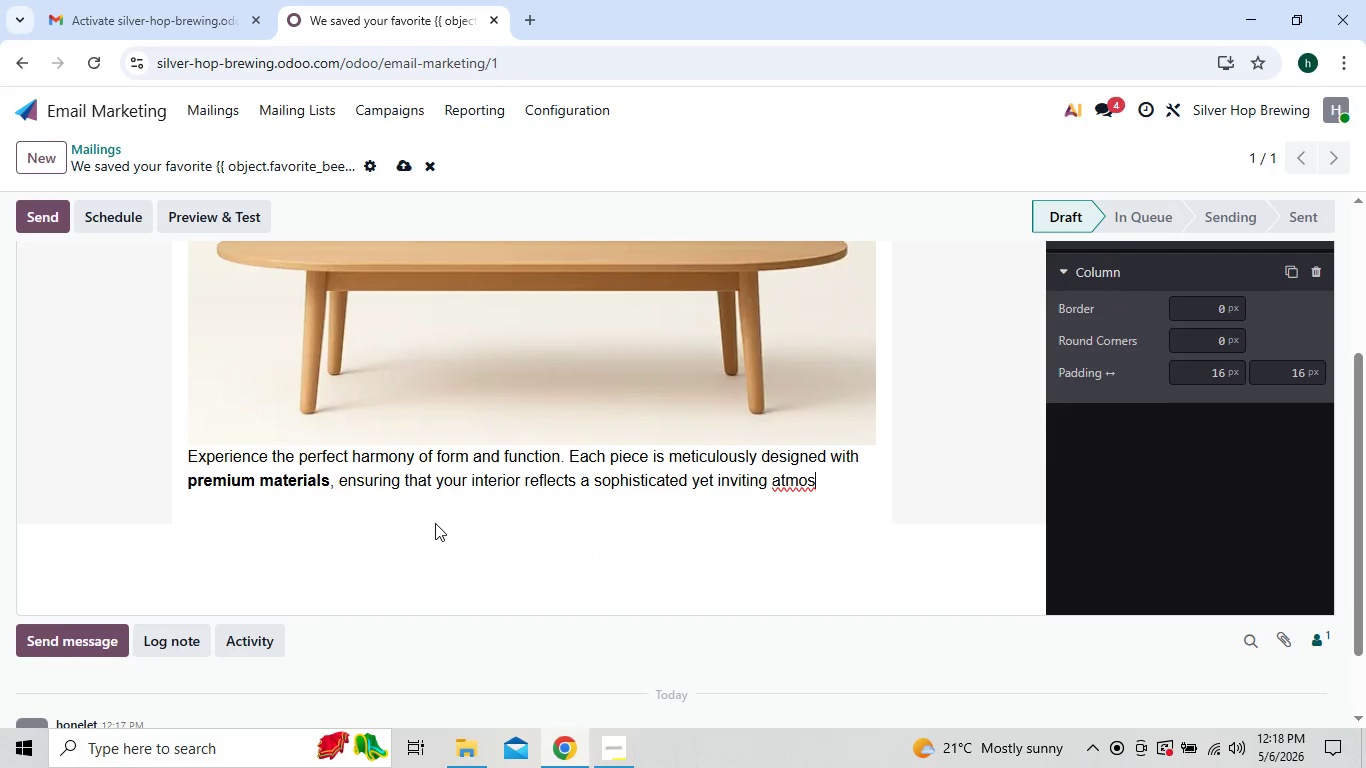 
hold_key(key=Backspace, duration=1.22)
 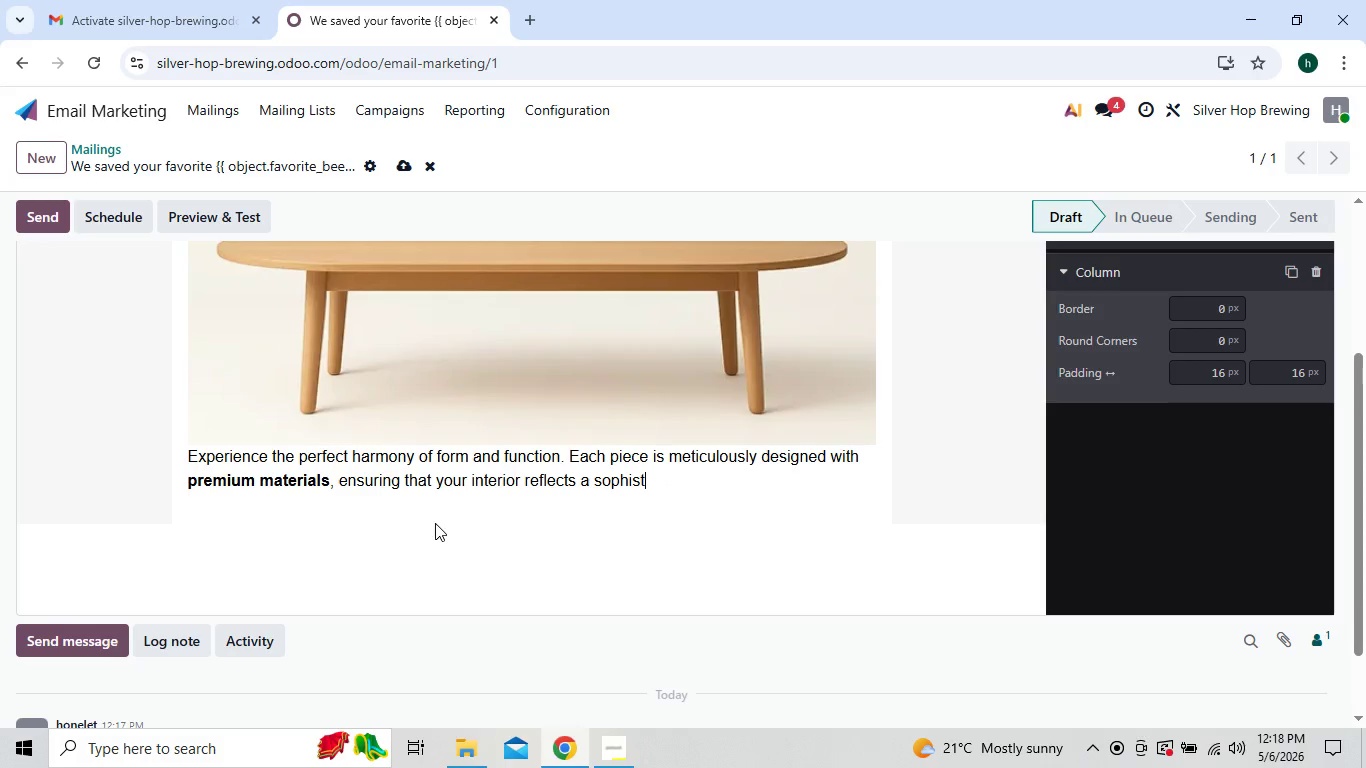 
key(Backspace)
 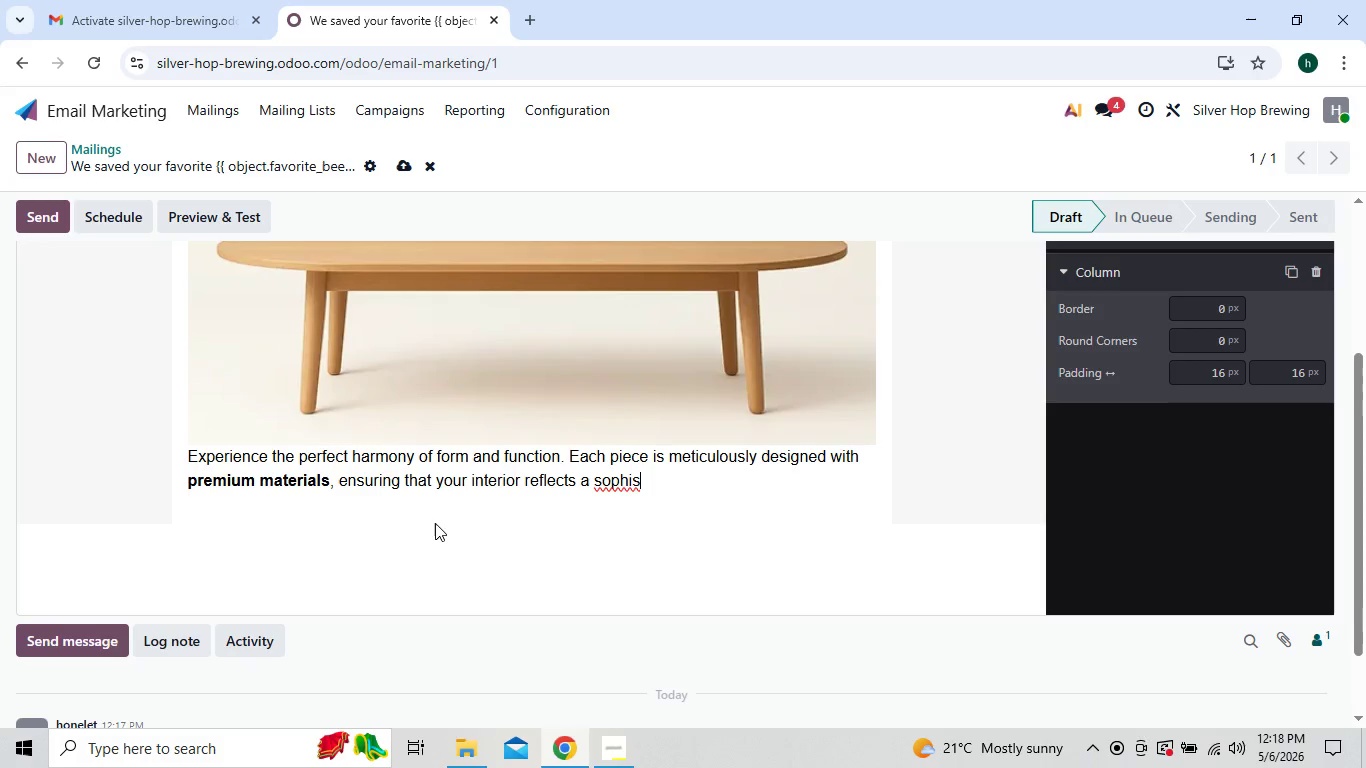 
key(Backspace)
 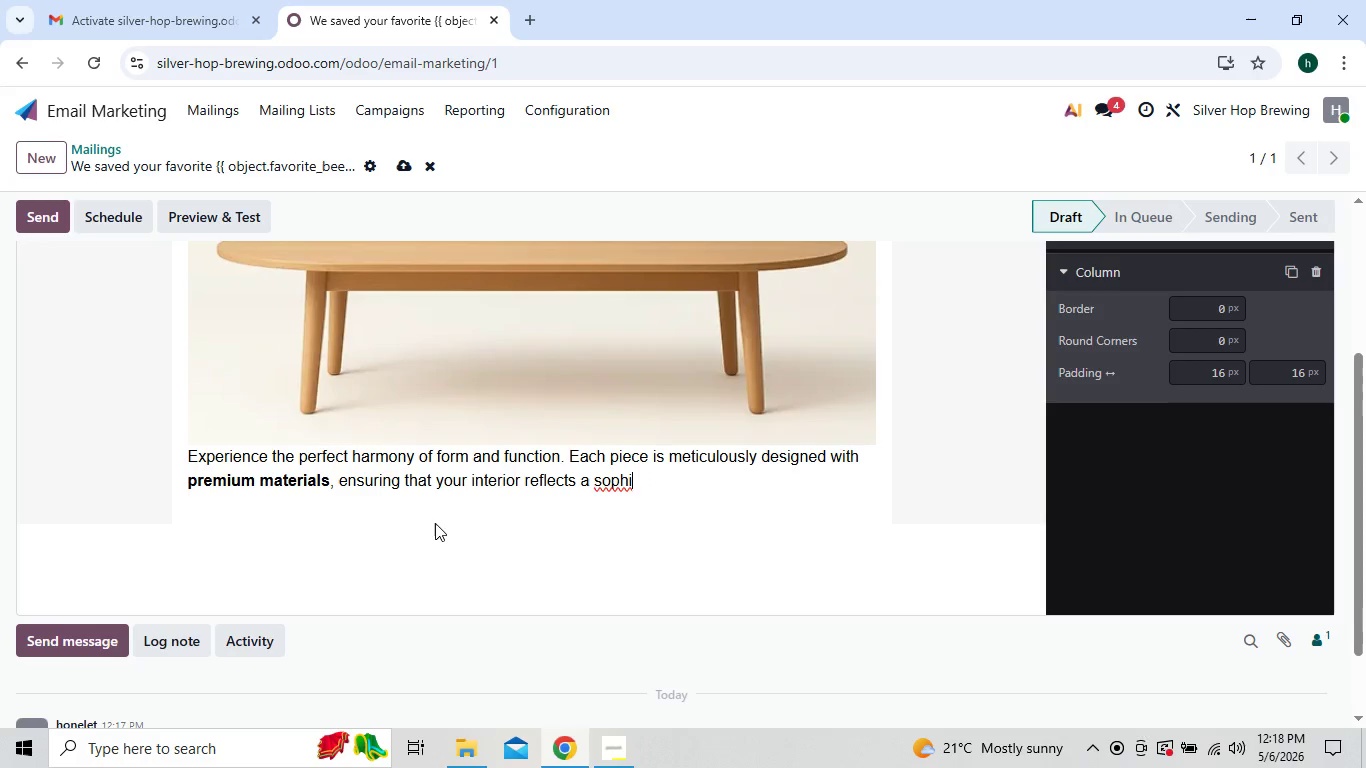 
key(Backspace)
 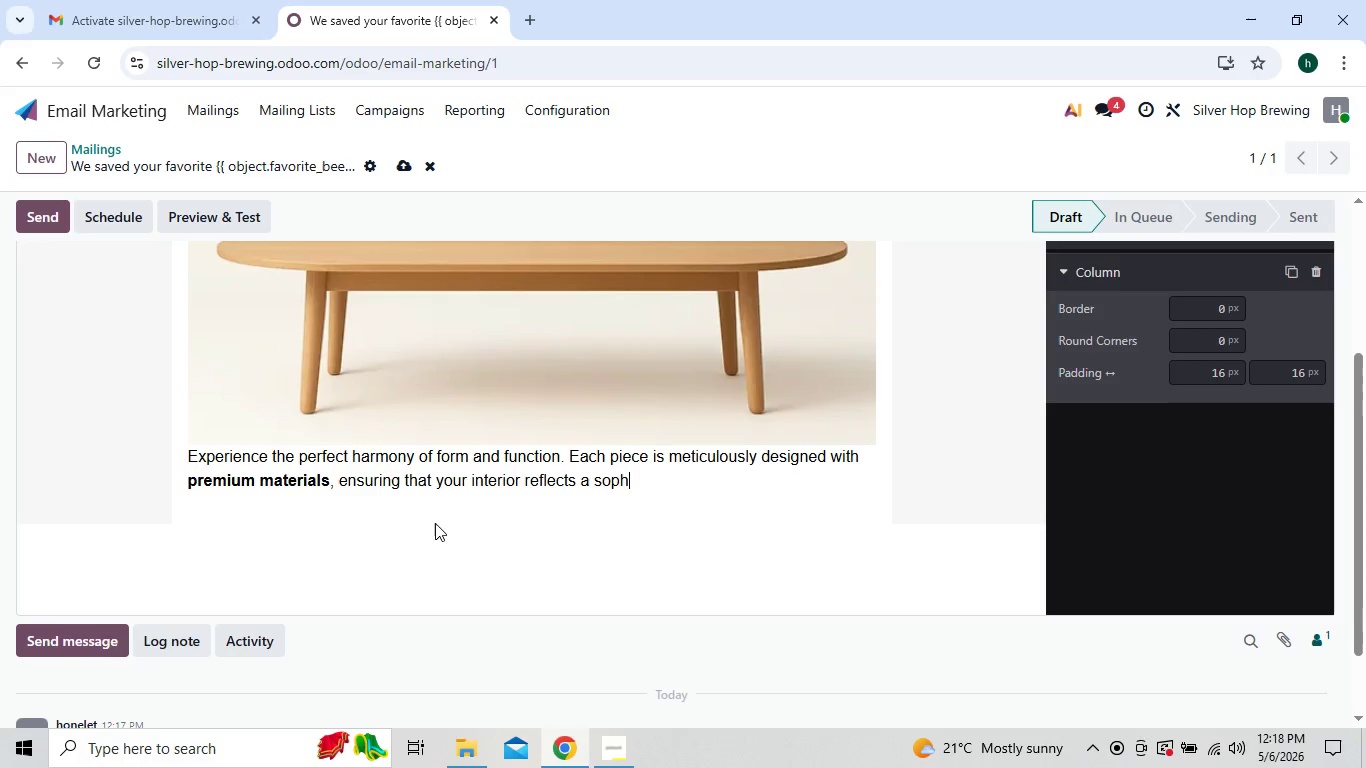 
key(Backspace)
 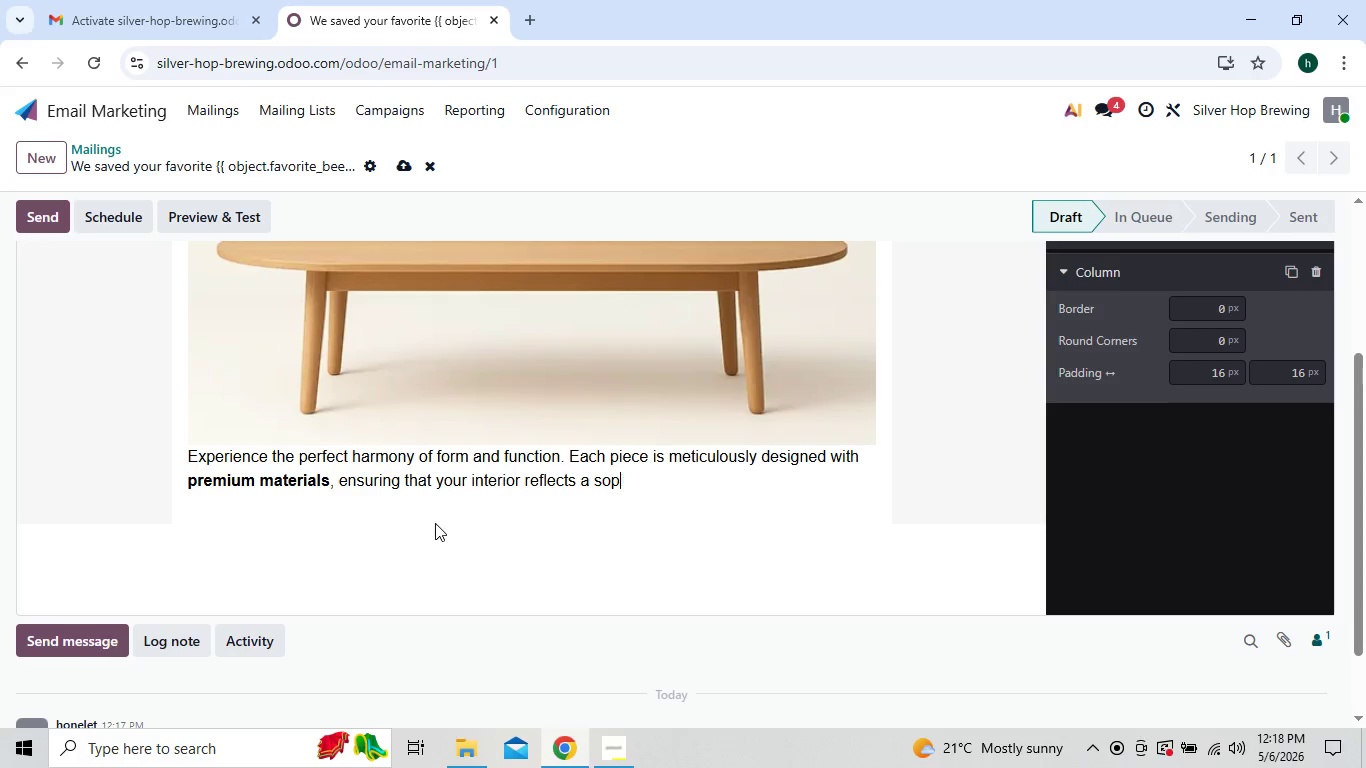 
key(Backspace)
 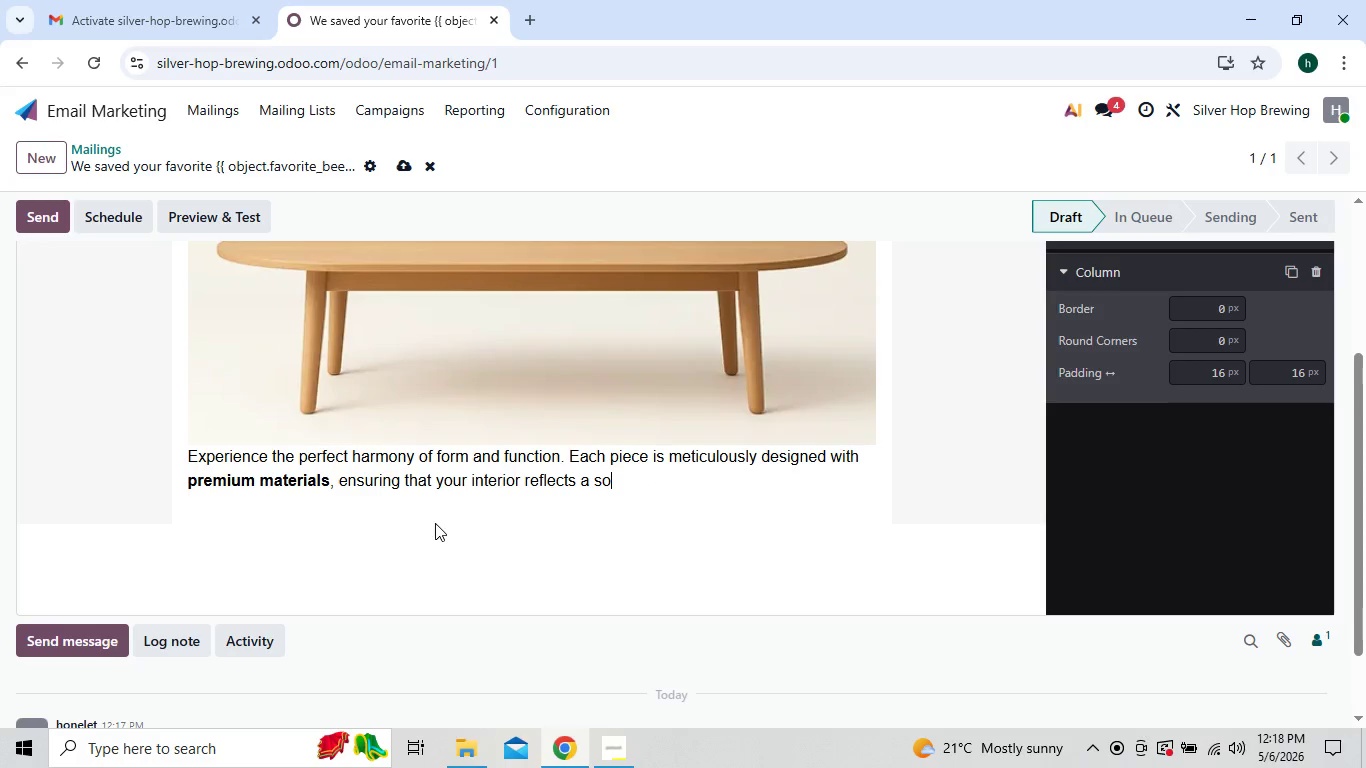 
key(Backspace)
 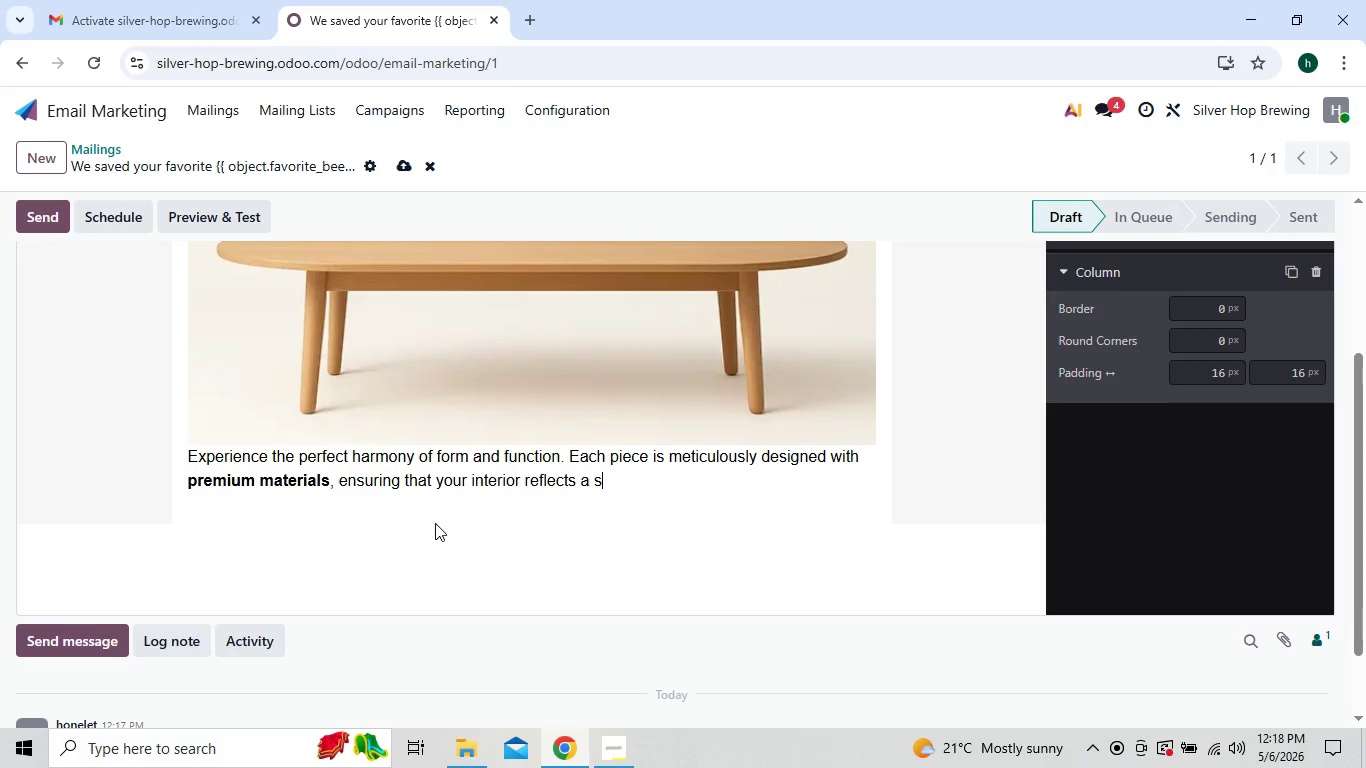 
key(Backspace)
 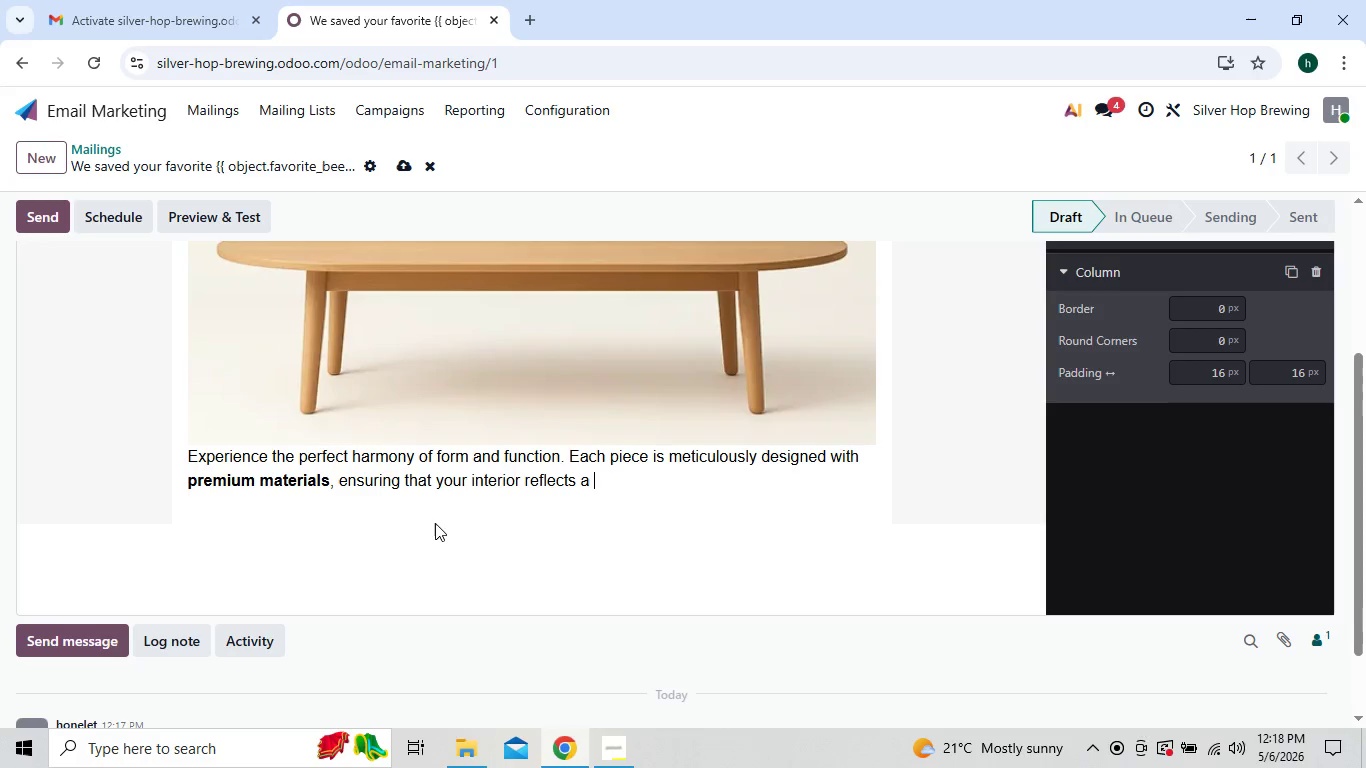 
key(Backspace)
 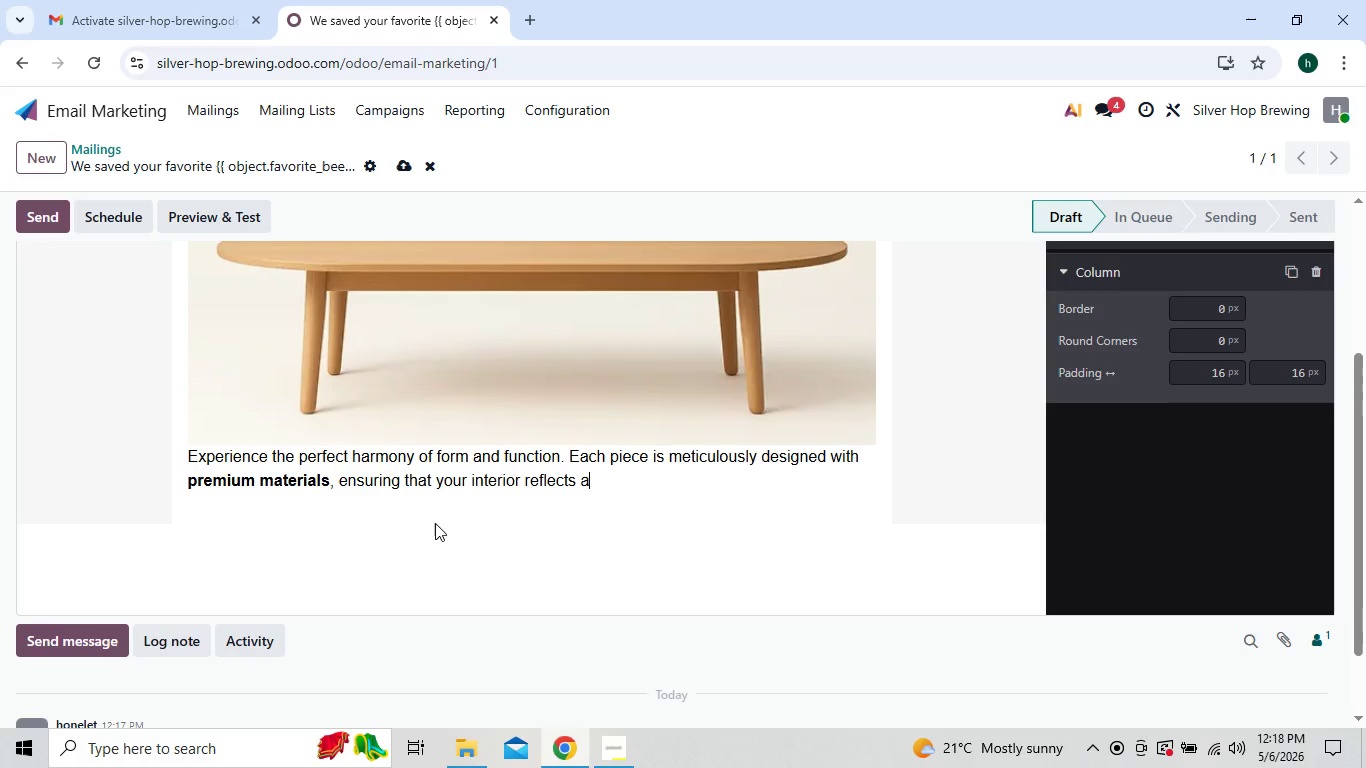 
key(Backspace)
 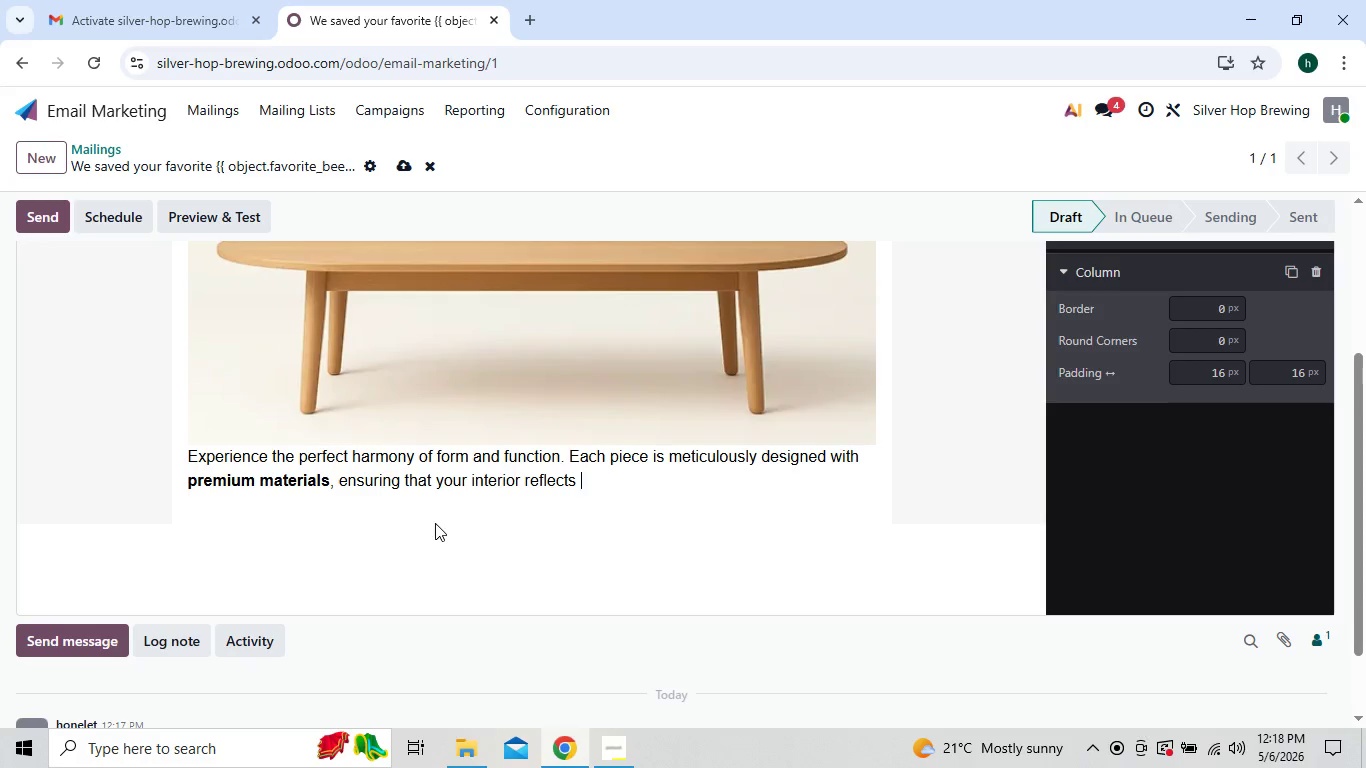 
key(Backspace)
 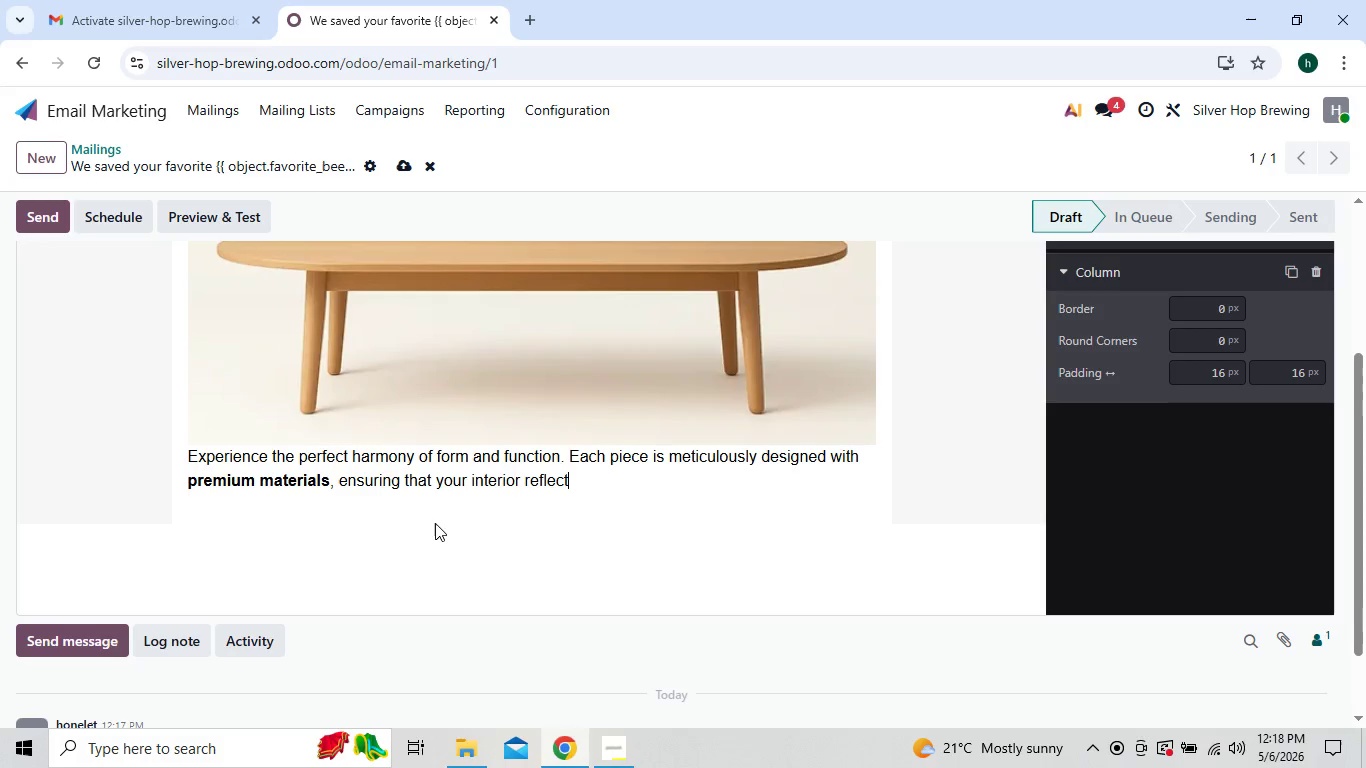 
key(Backspace)
 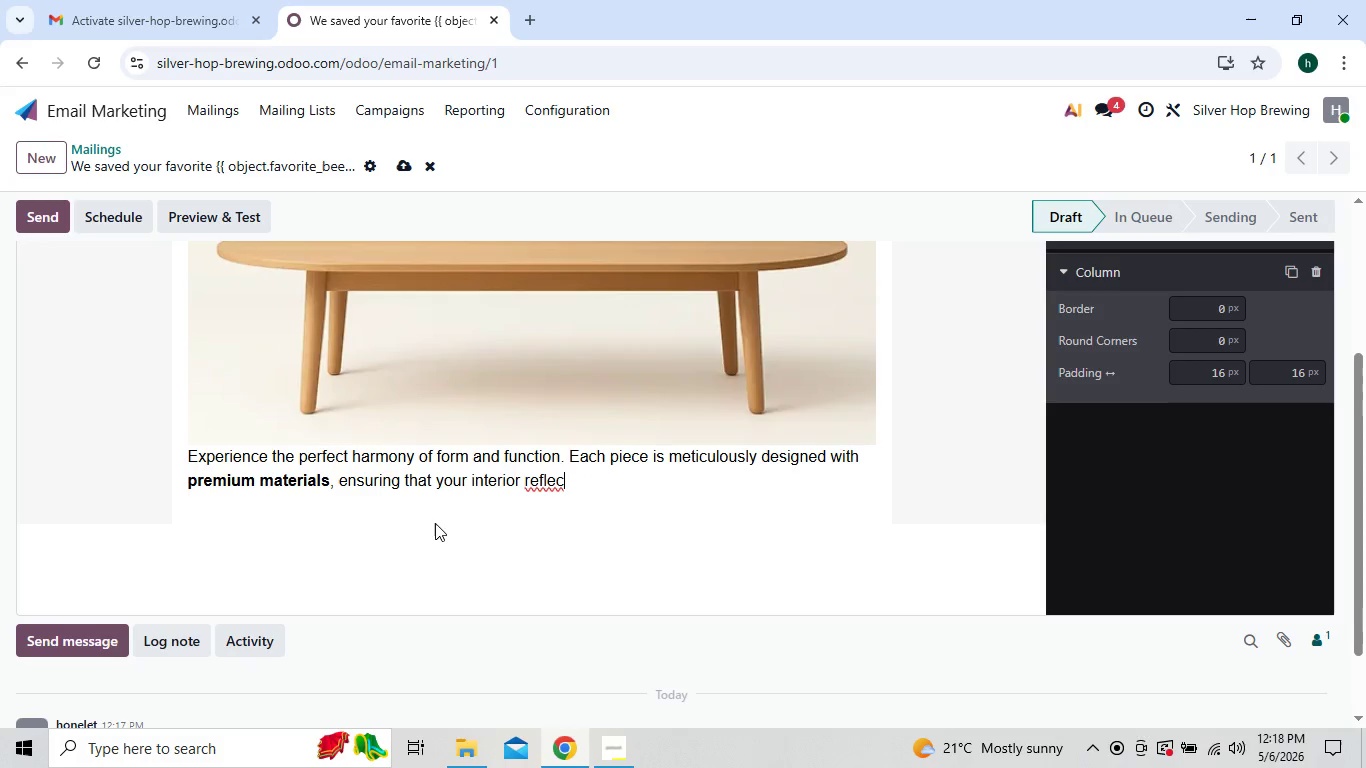 
key(Backspace)
 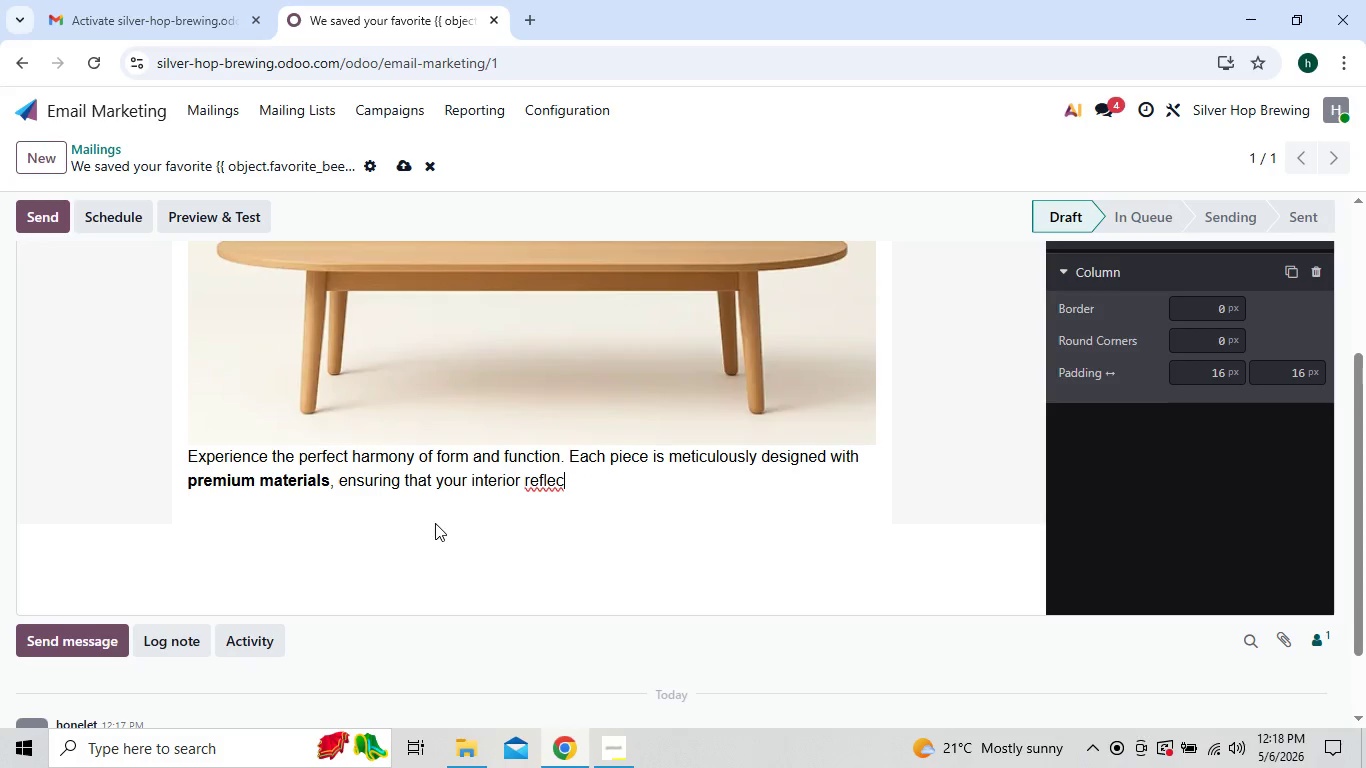 
key(Backspace)
 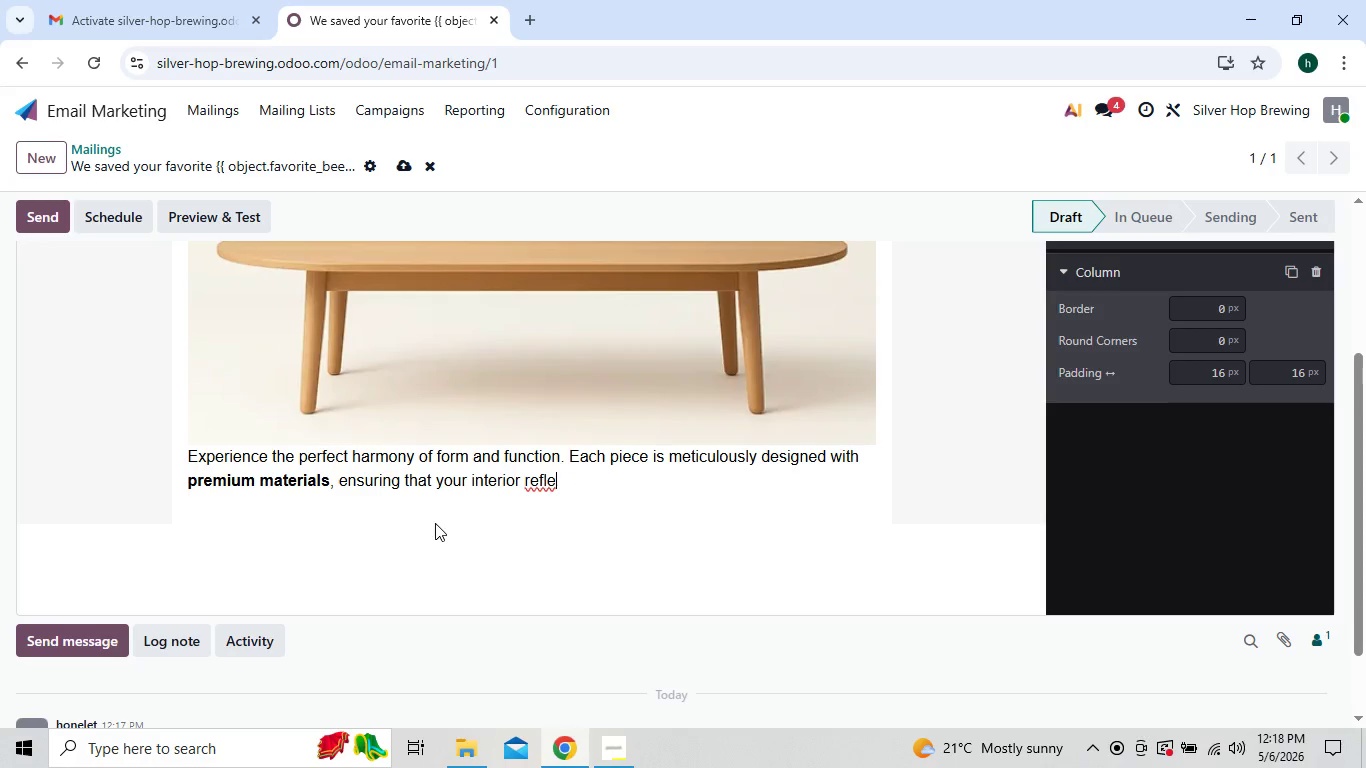 
key(Backspace)
 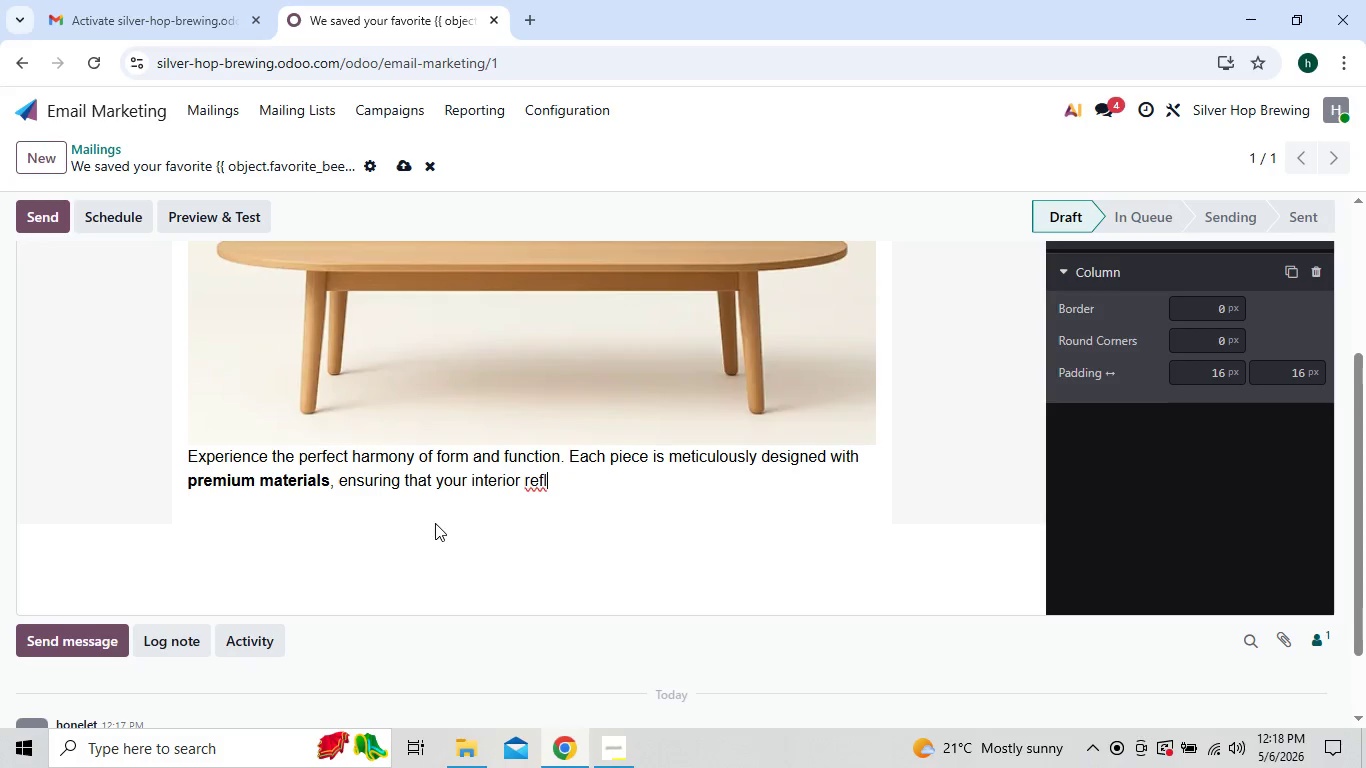 
hold_key(key=Backspace, duration=1.16)
 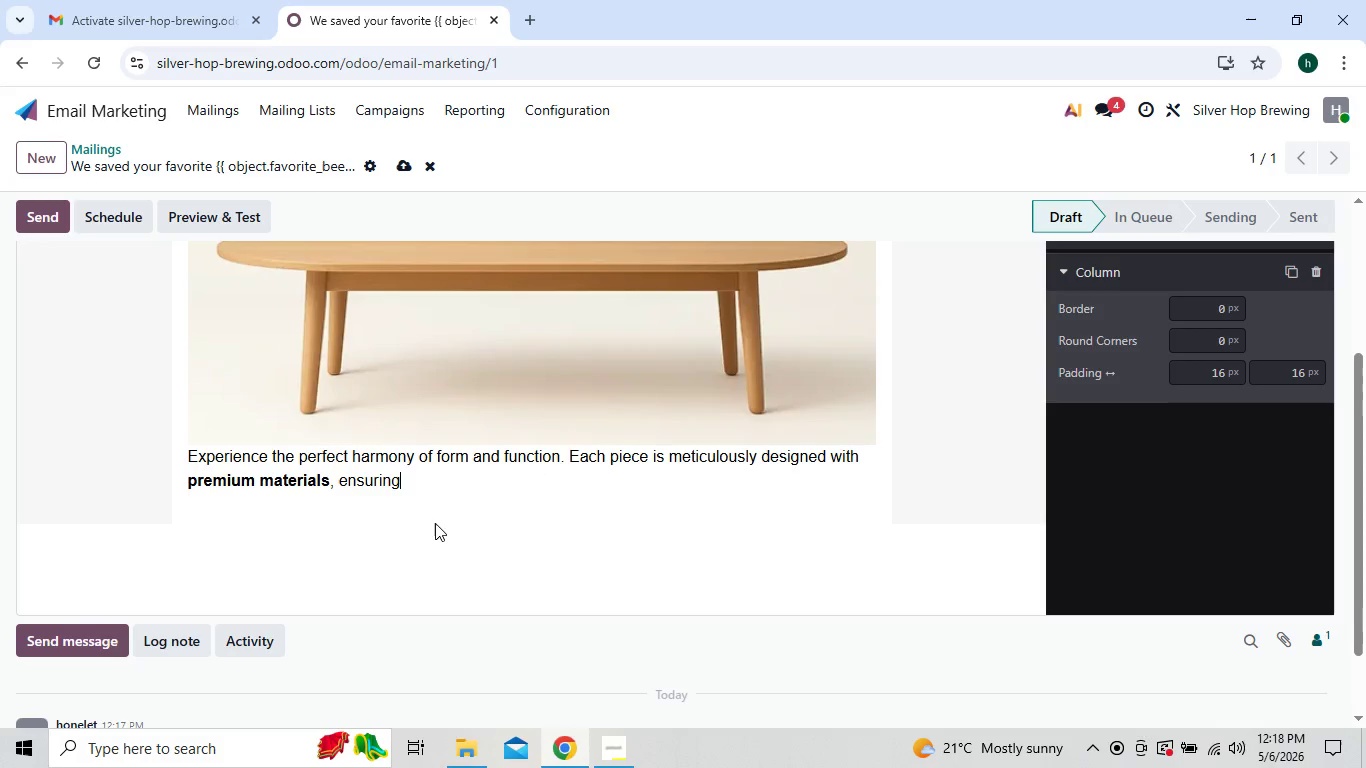 
key(Backspace)
 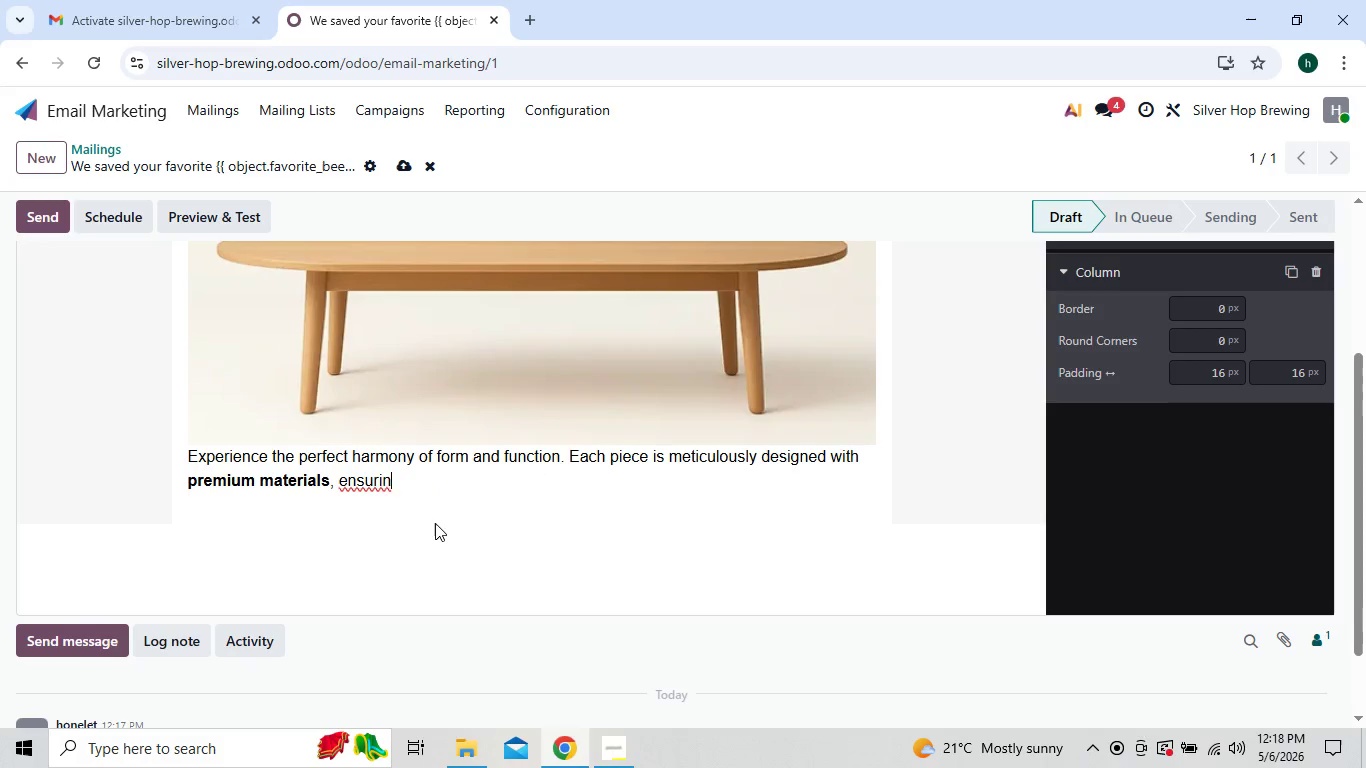 
key(Backspace)
 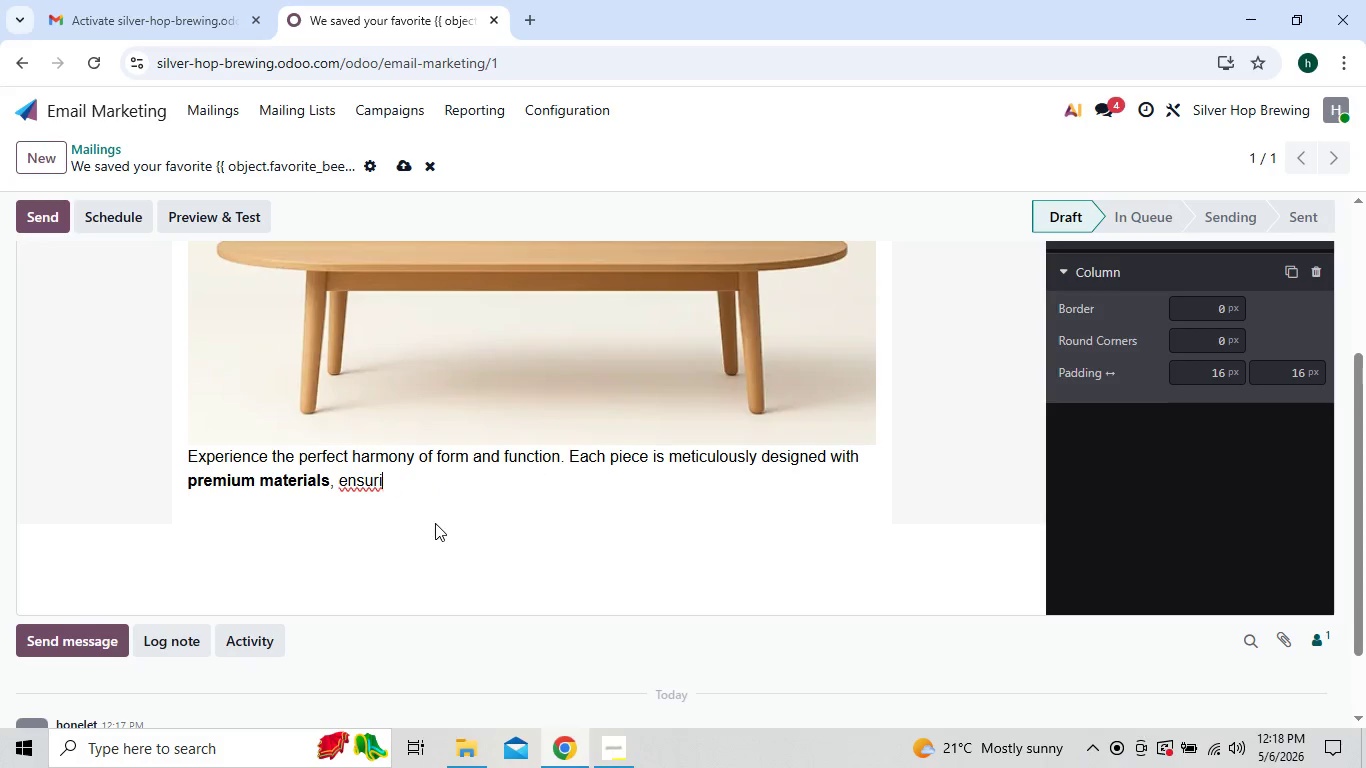 
key(Backspace)
 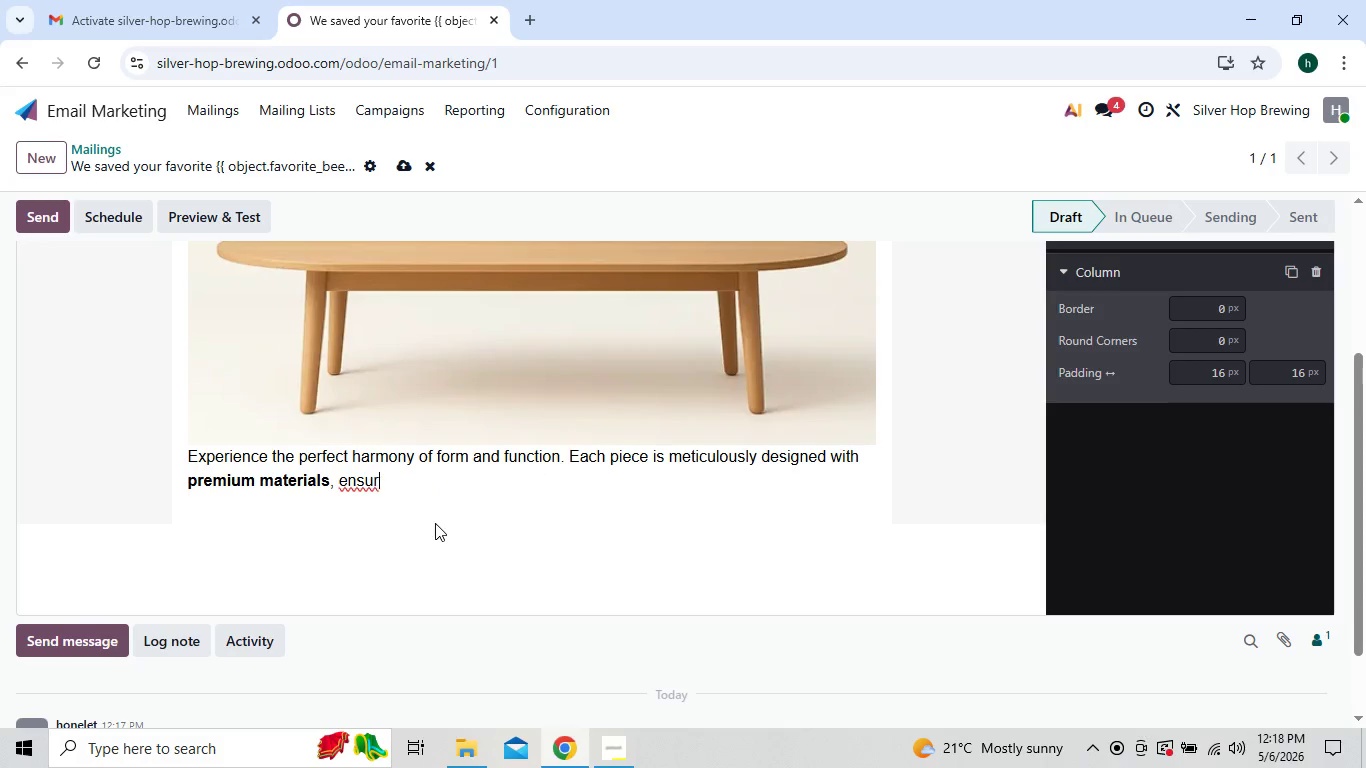 
key(Backspace)
 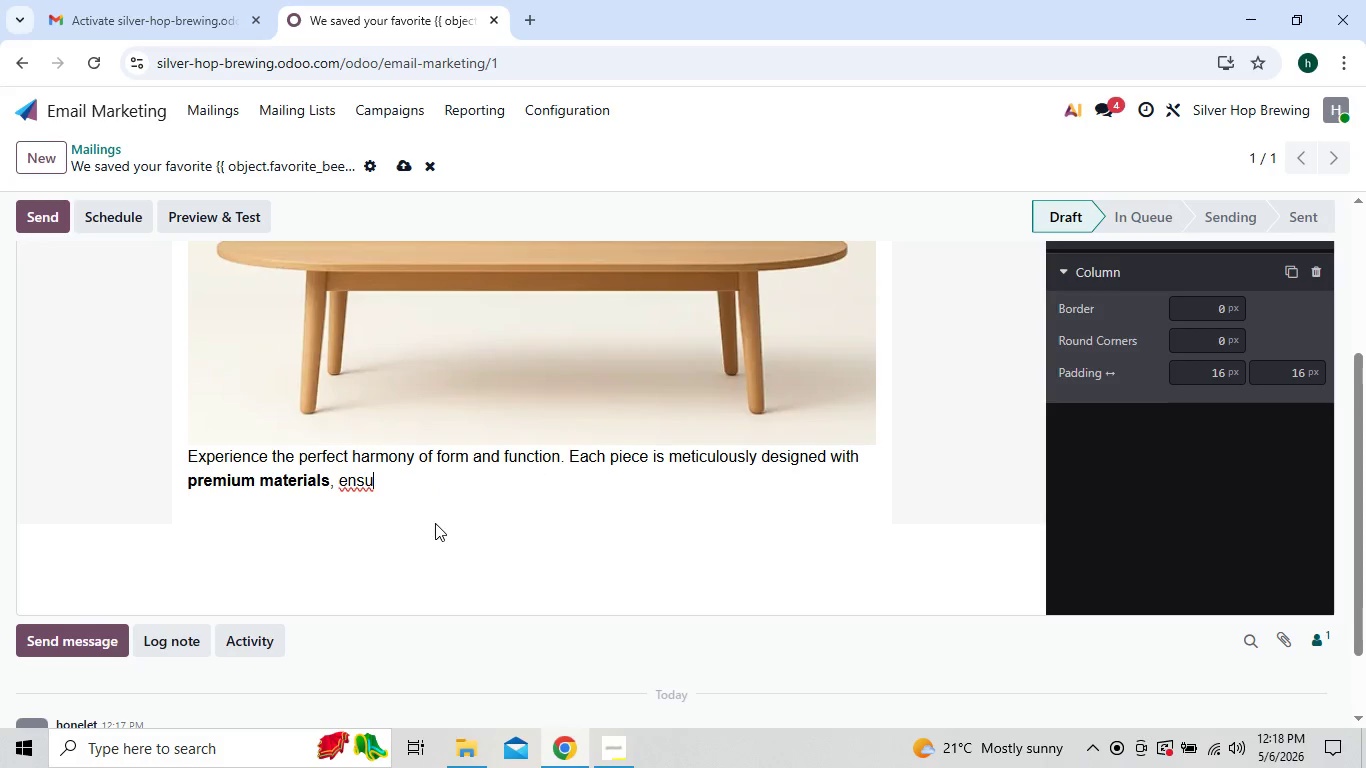 
key(Backspace)
 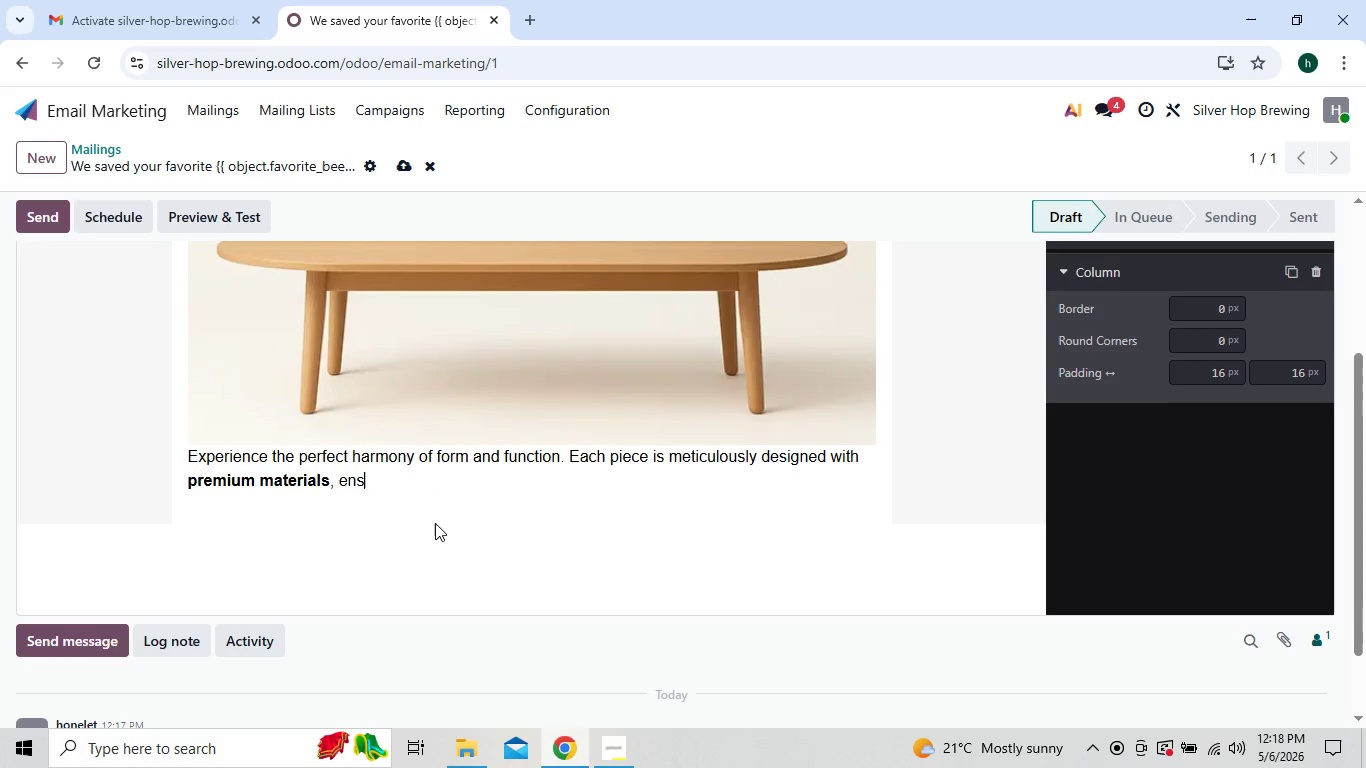 
key(Backspace)
 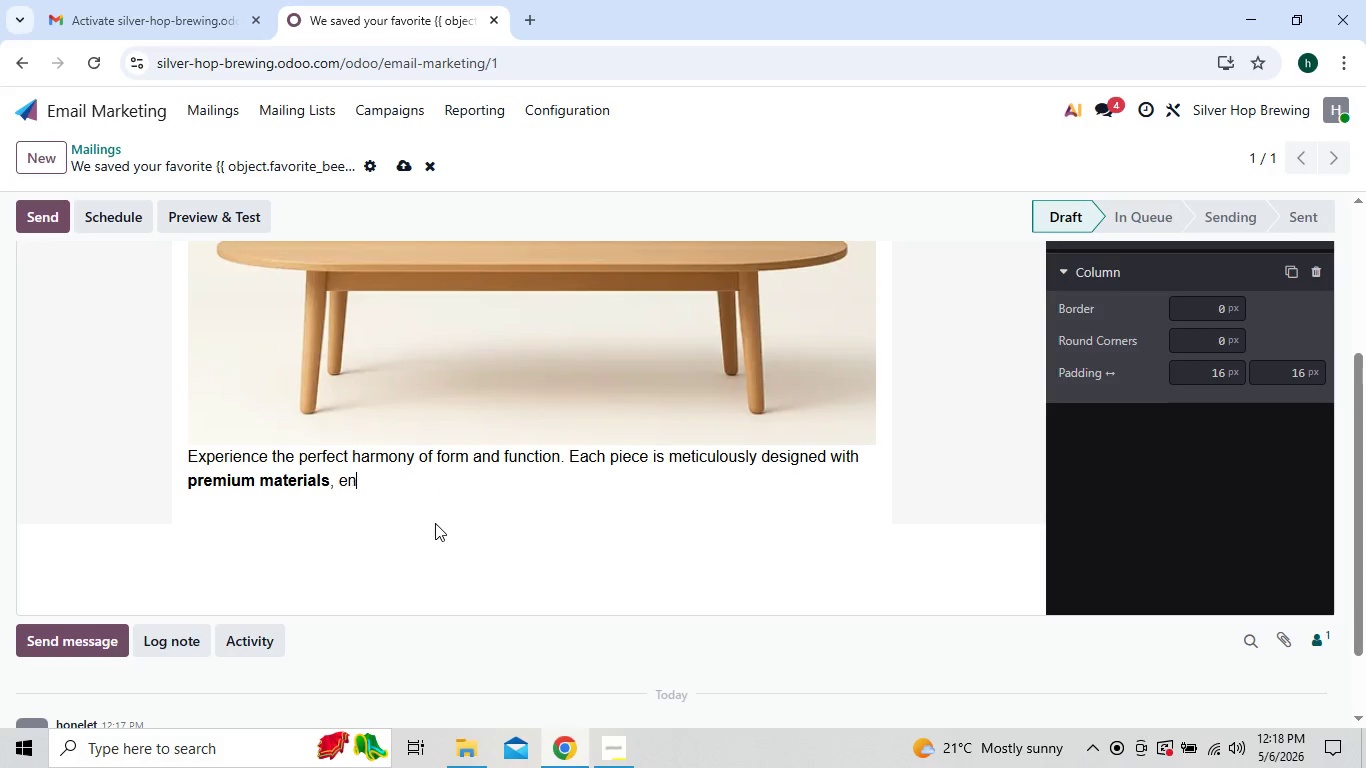 
key(Backspace)
 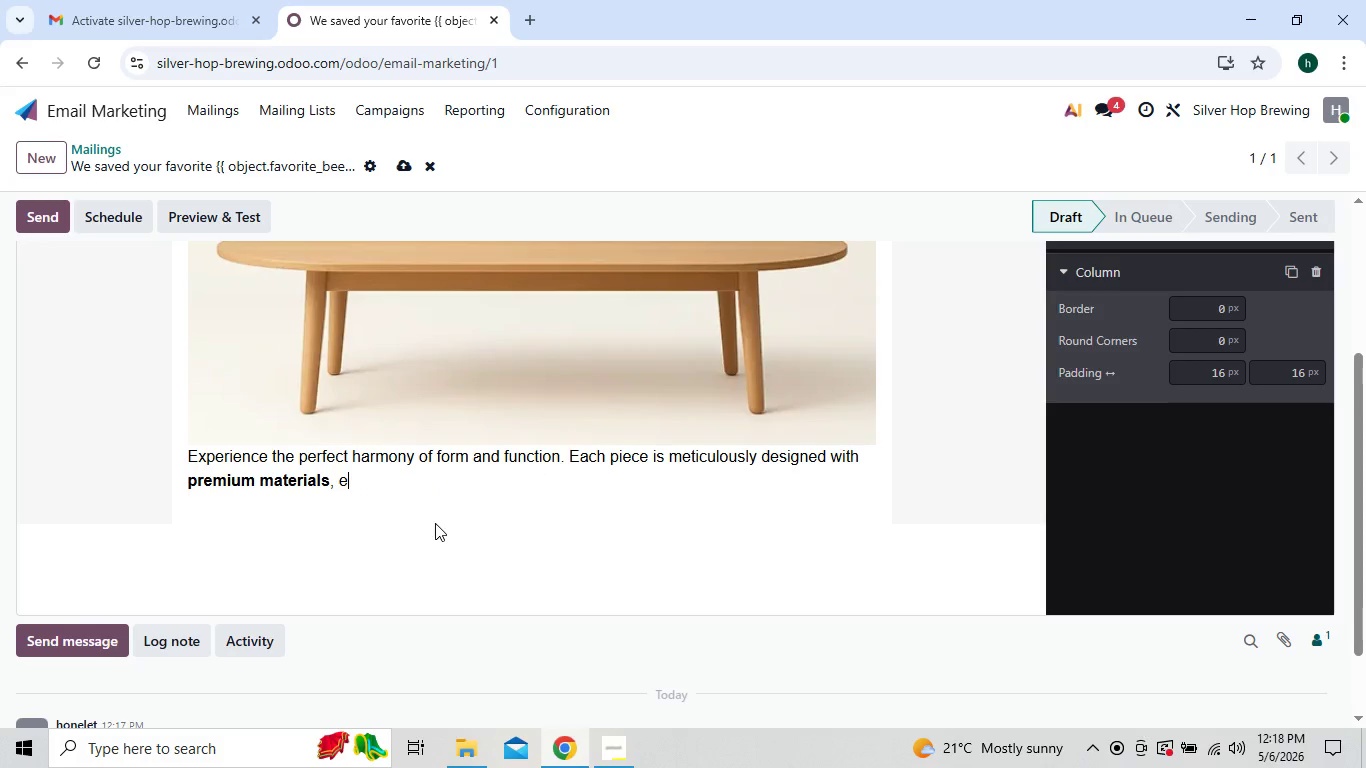 
key(Backspace)
 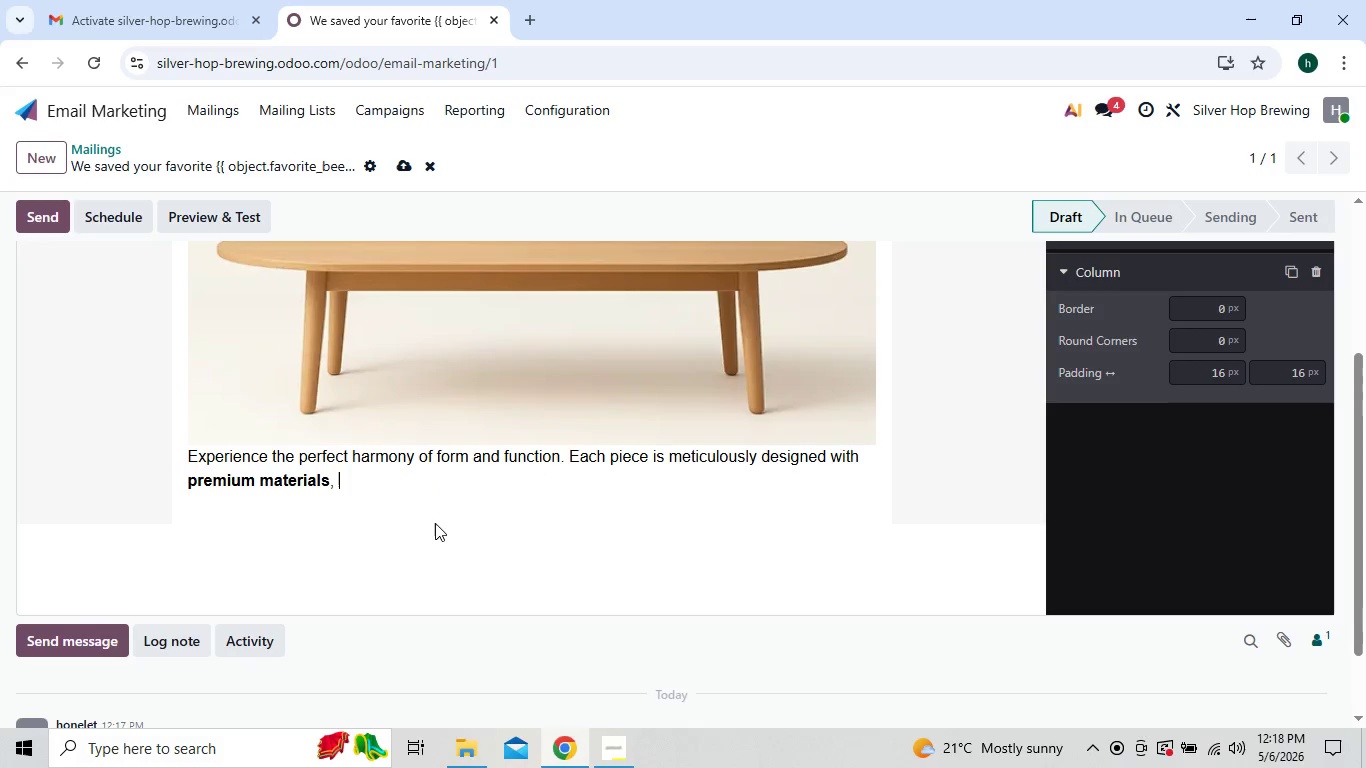 
key(Backspace)
 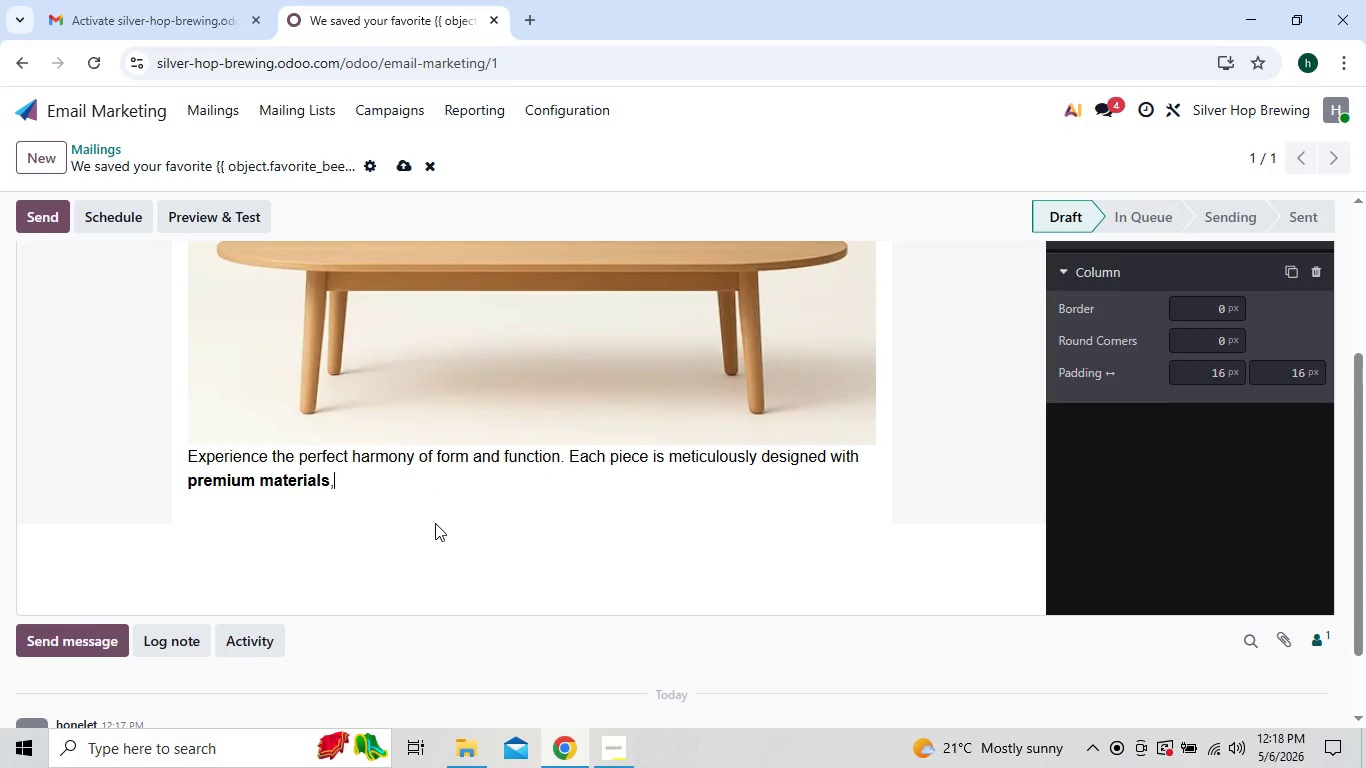 
key(Backspace)
 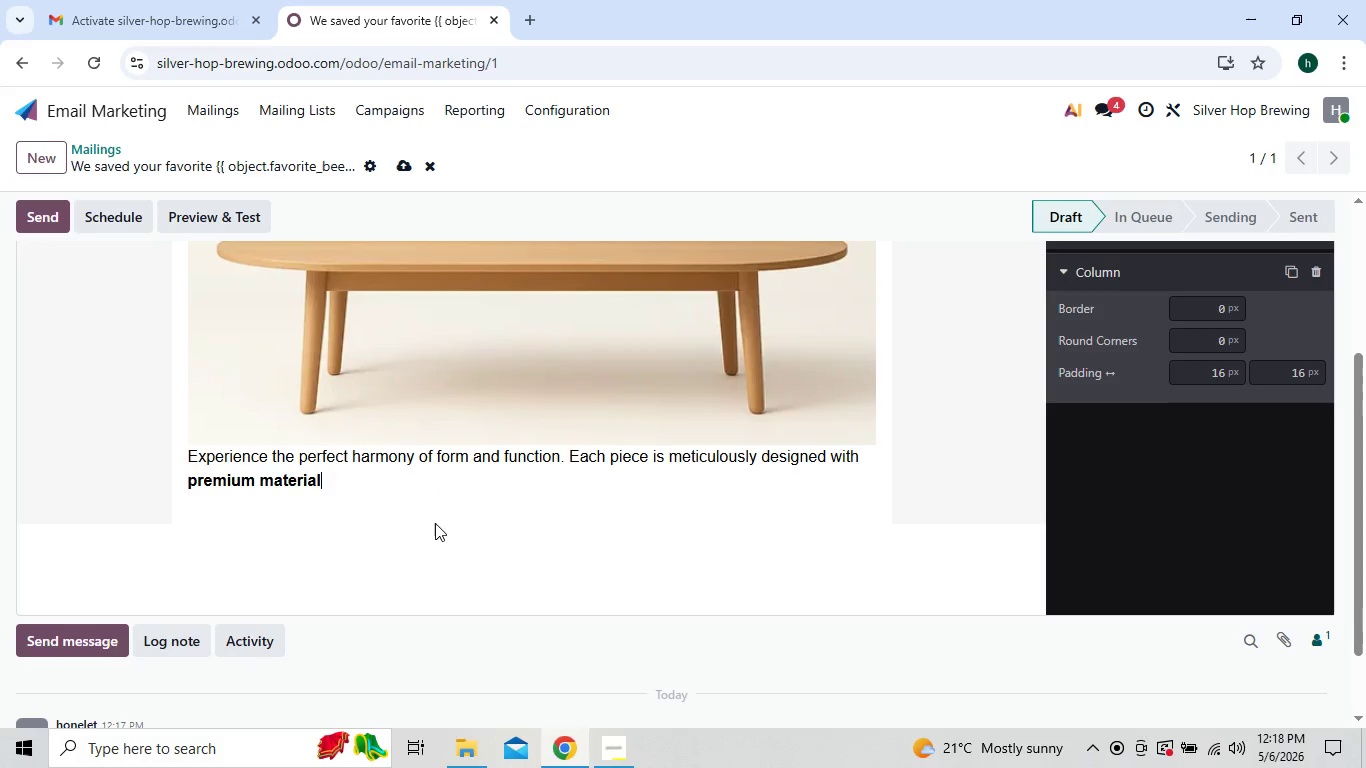 
key(Backspace)
 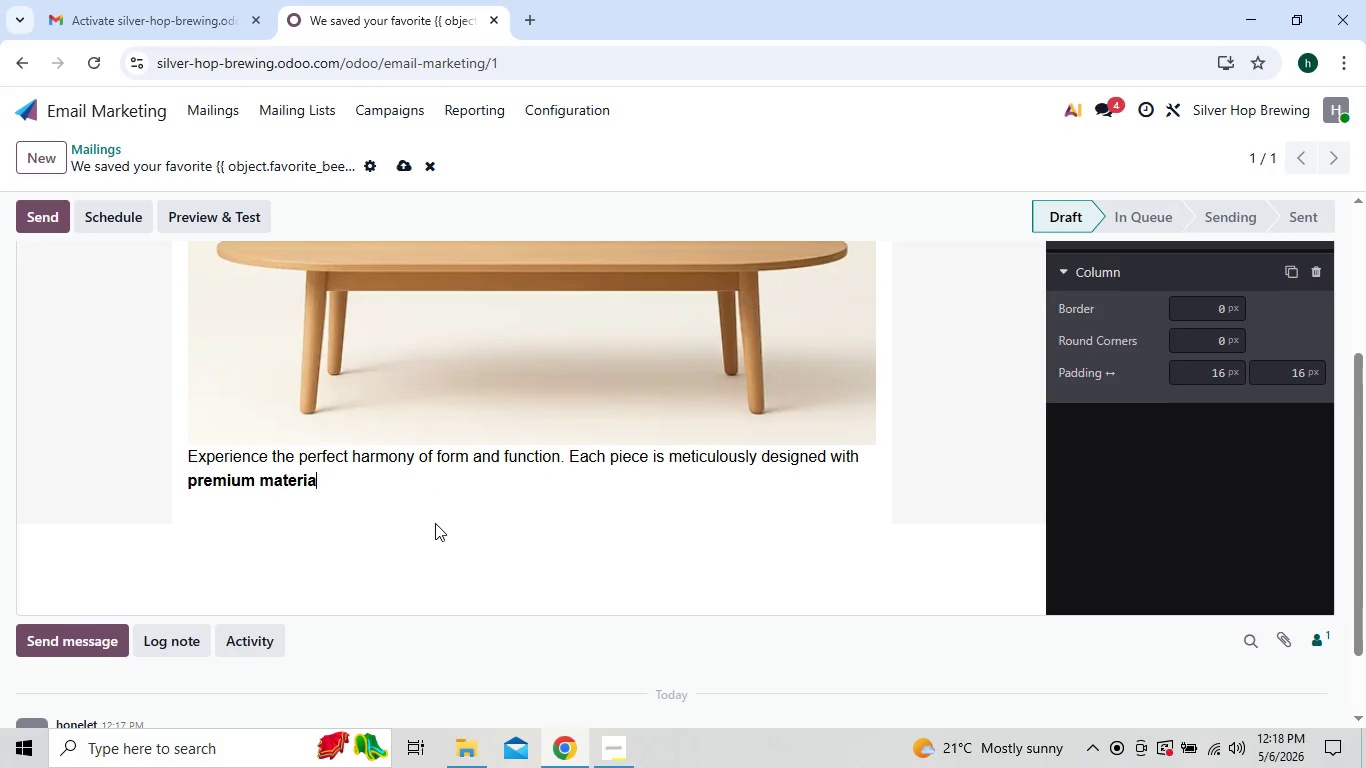 
key(Backspace)
 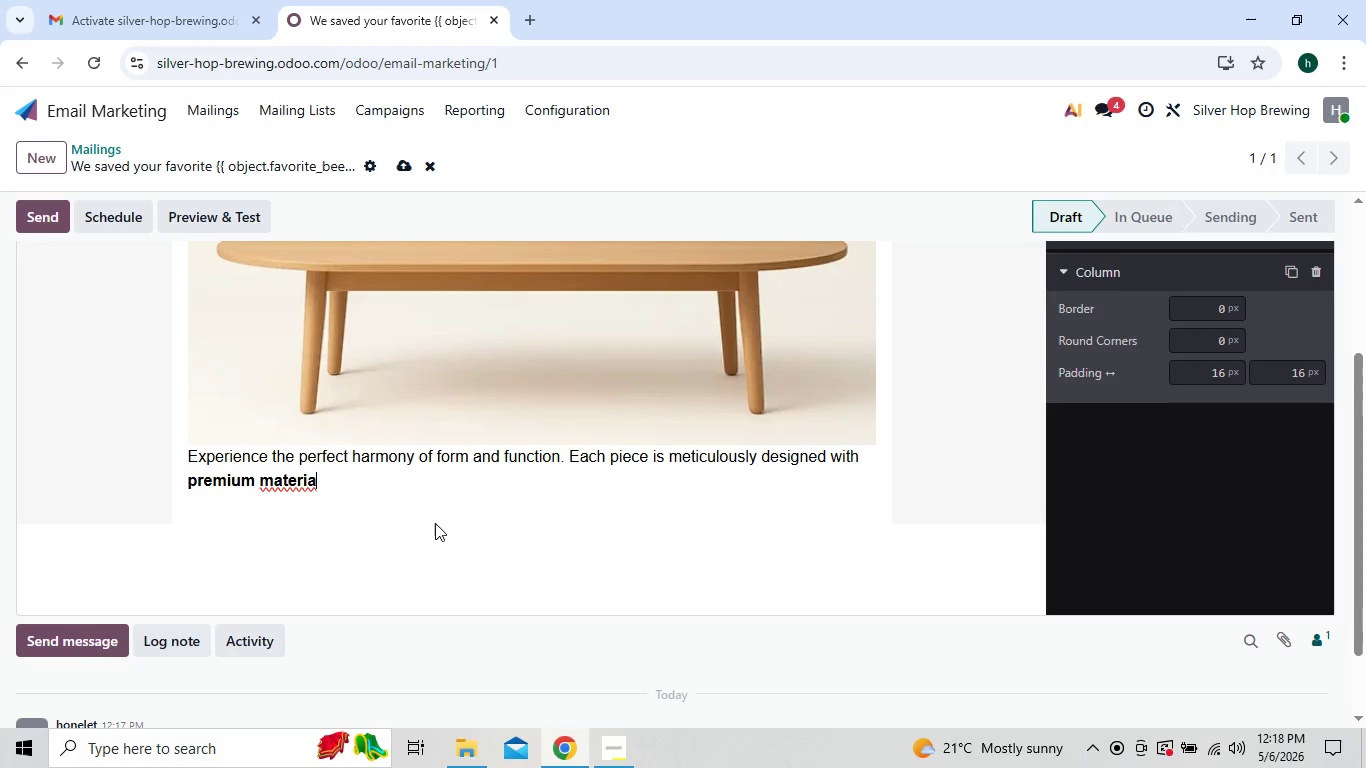 
key(Backspace)
 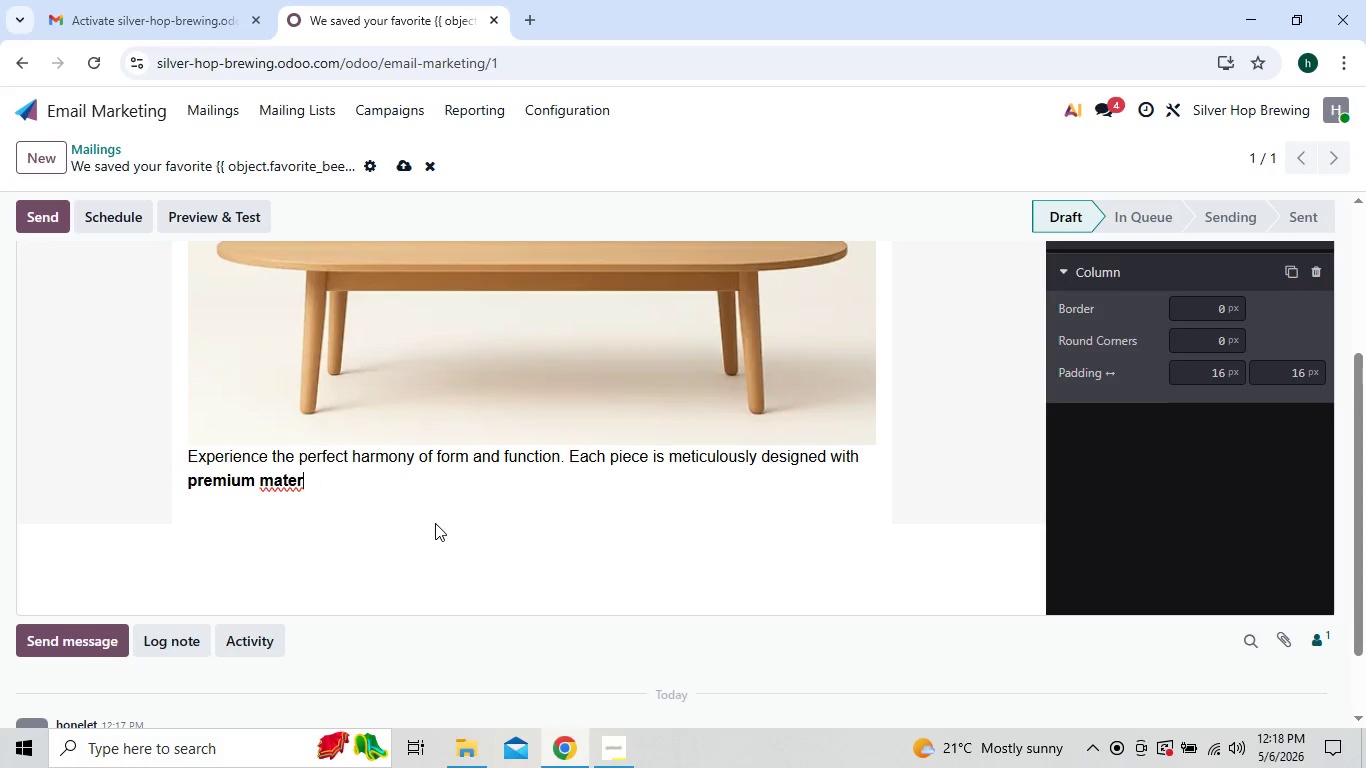 
key(Backspace)
 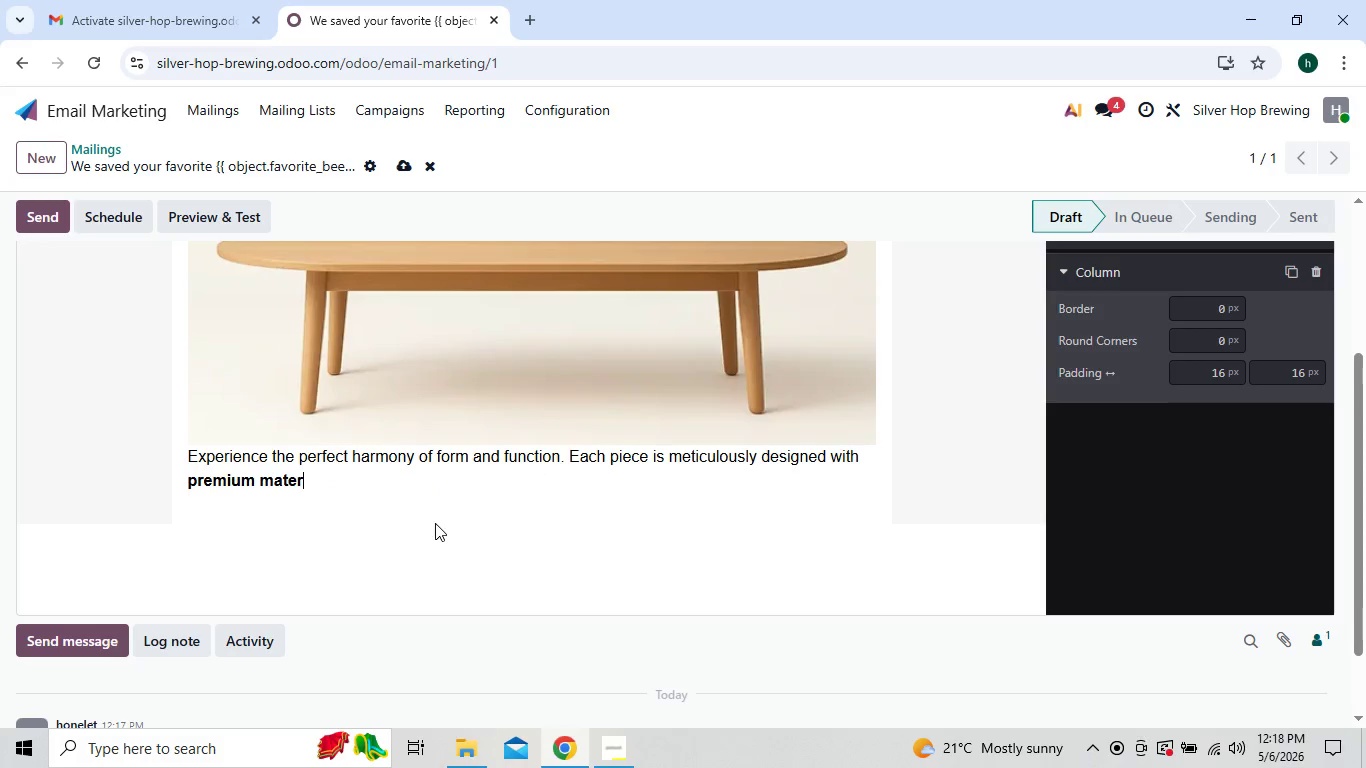 
hold_key(key=Backspace, duration=1.27)
 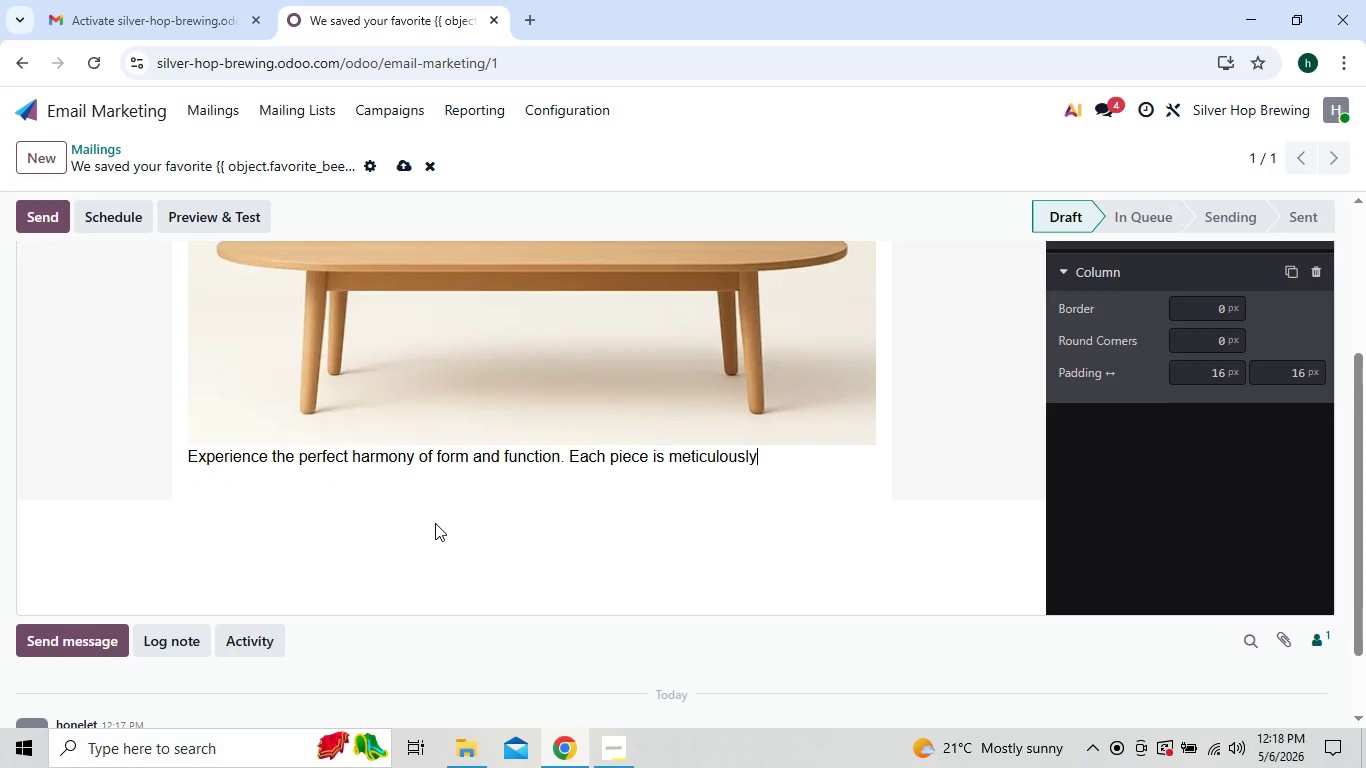 
key(Backspace)
 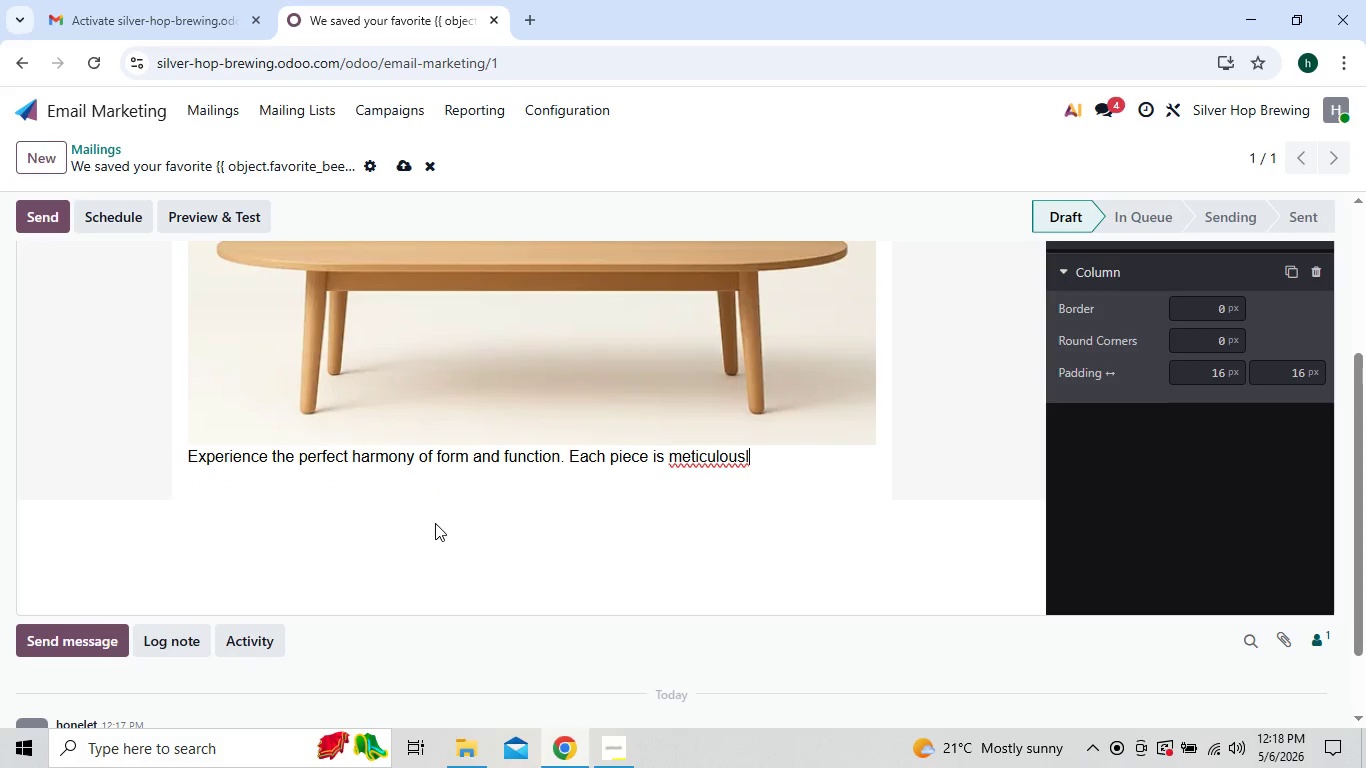 
key(Backspace)
 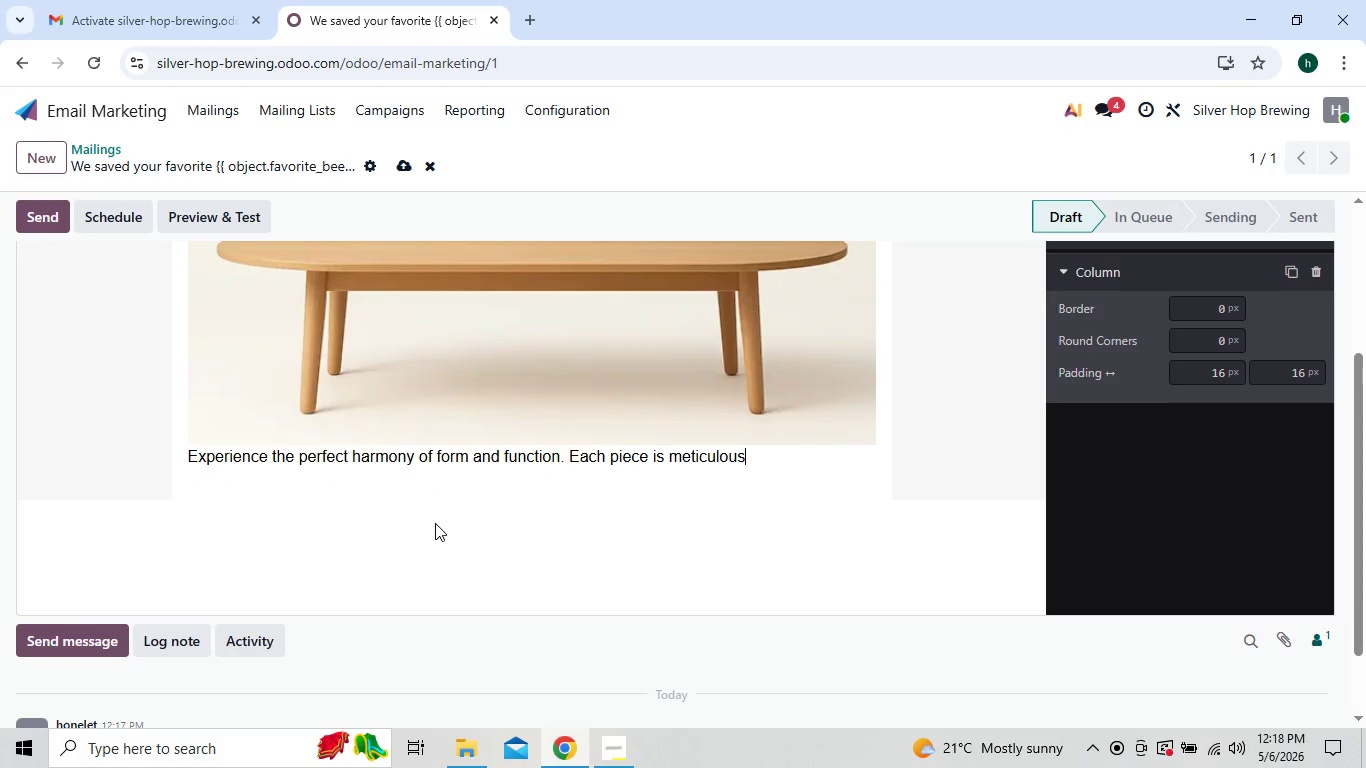 
key(Backspace)
 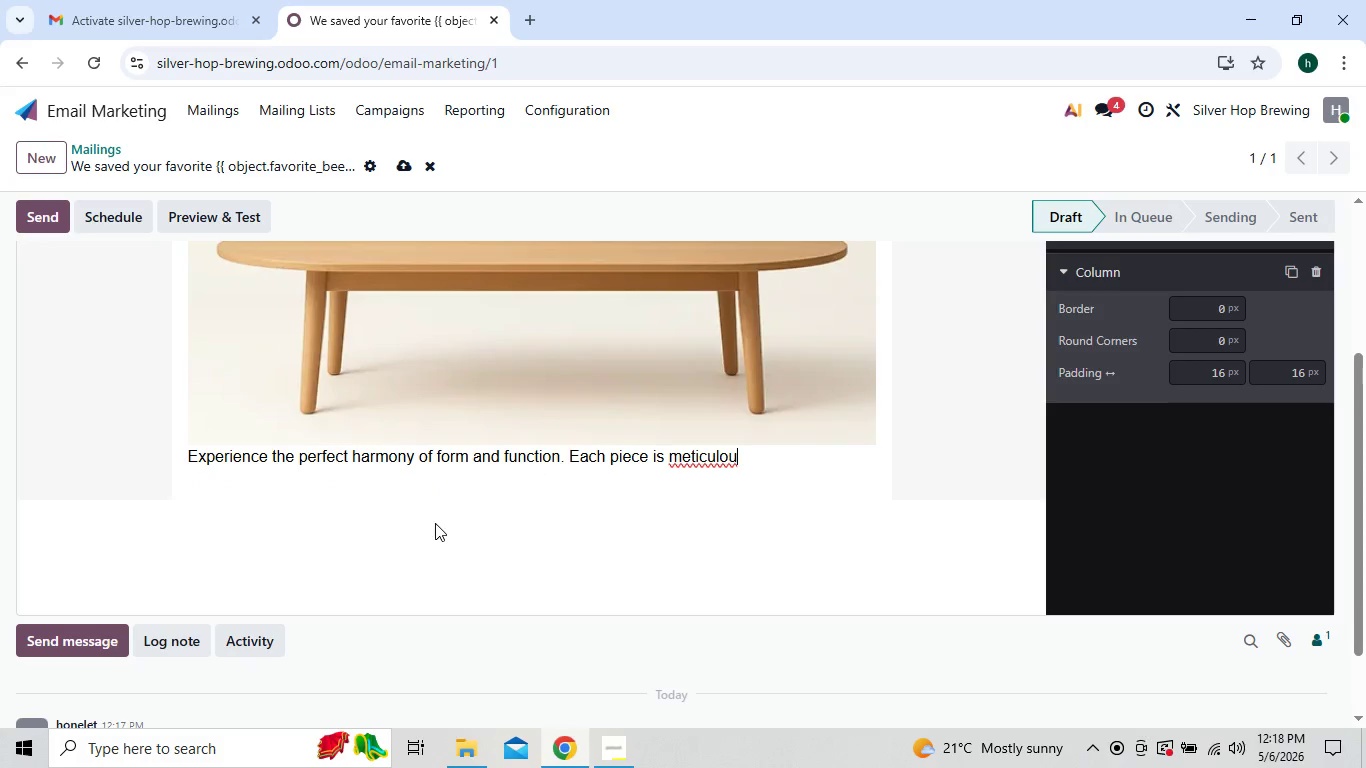 
key(Backspace)
 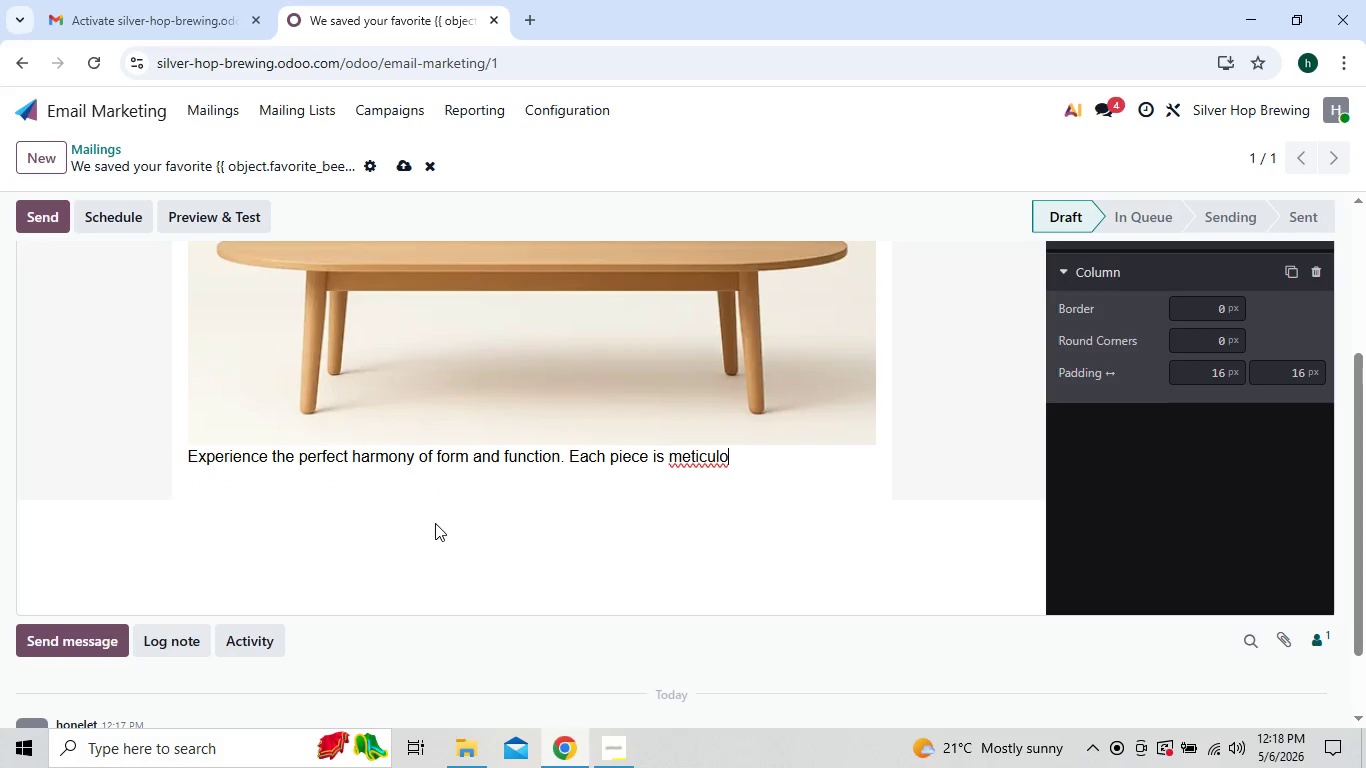 
key(Backspace)
 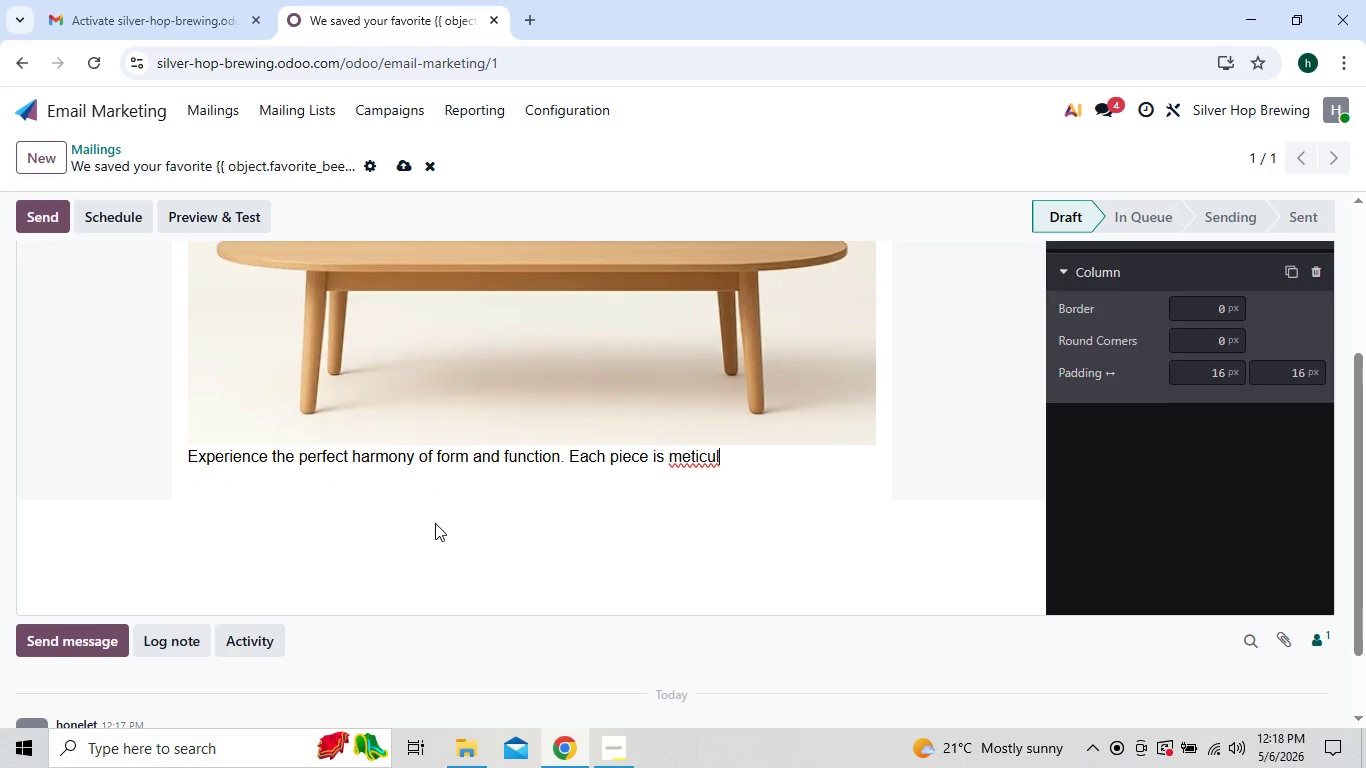 
key(Backspace)
 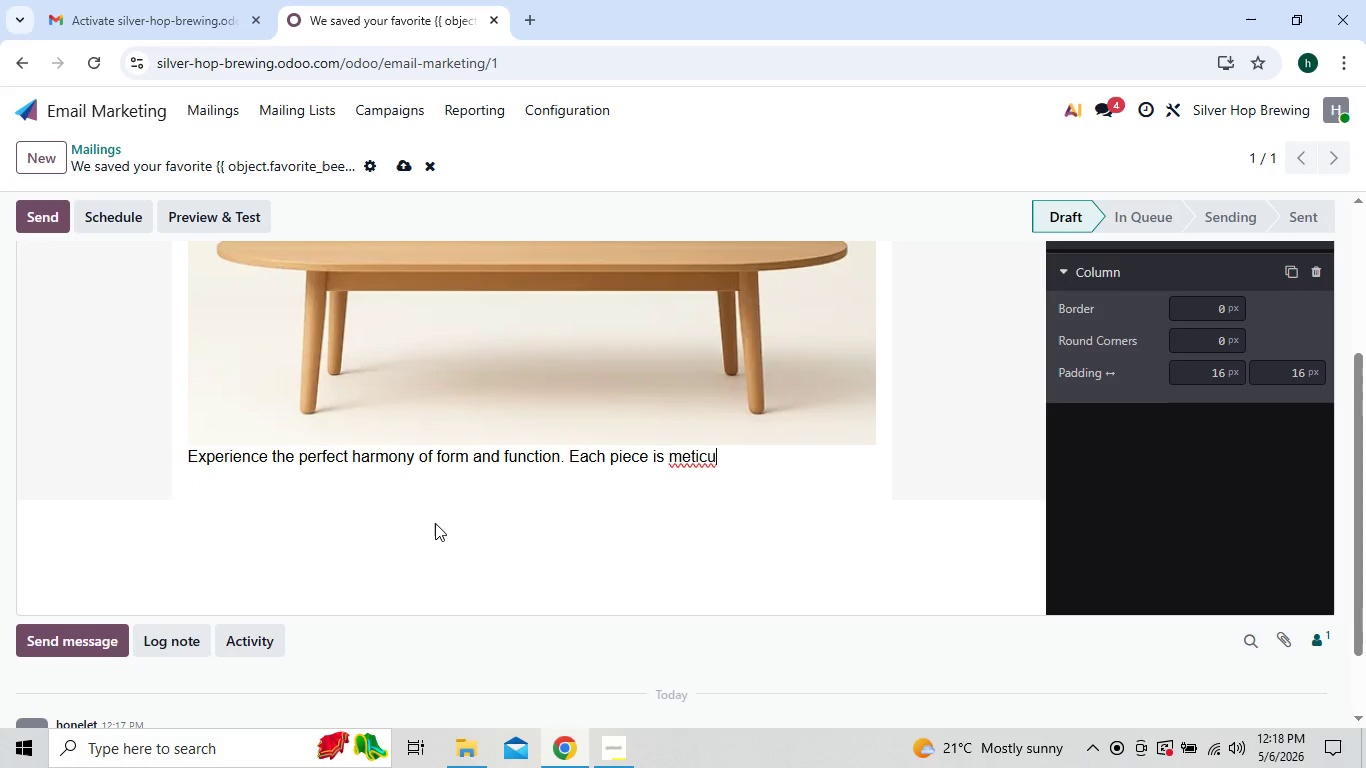 
key(Backspace)
 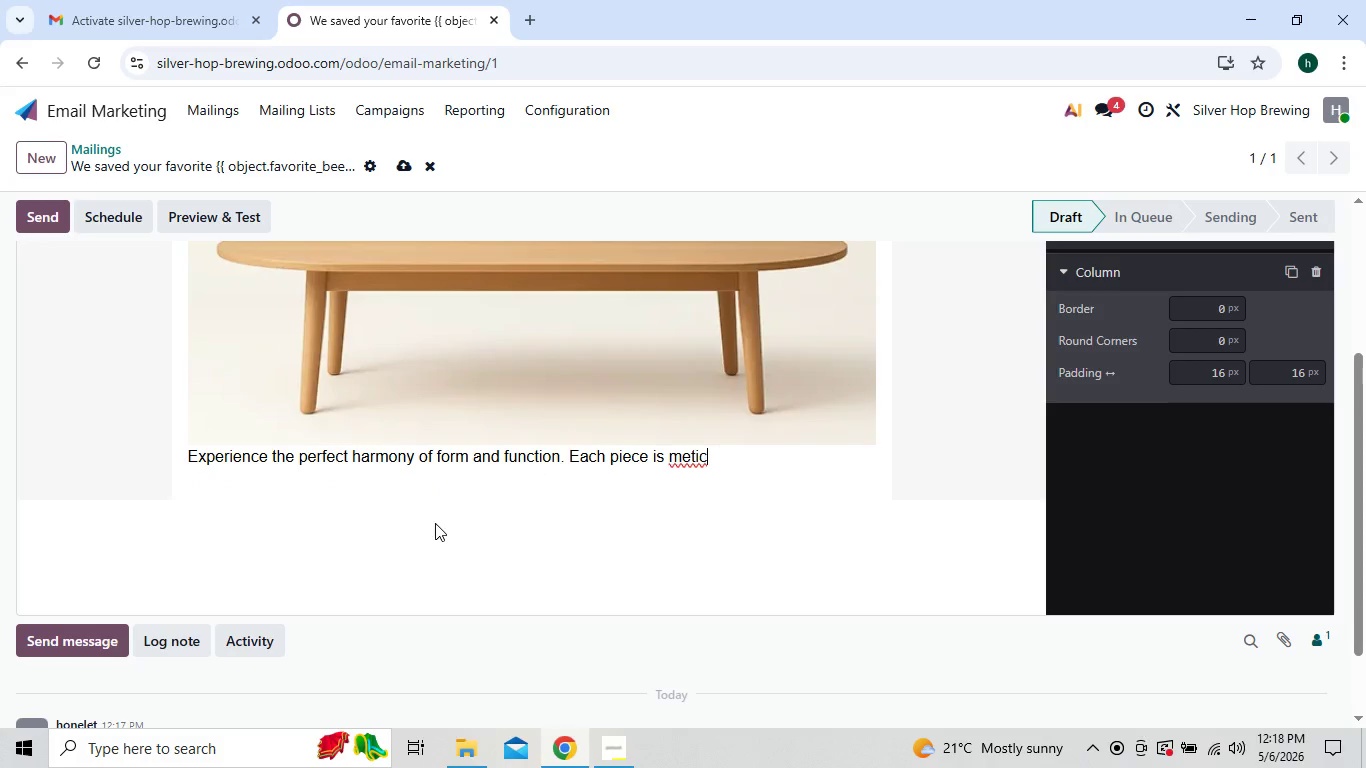 
key(Backspace)
 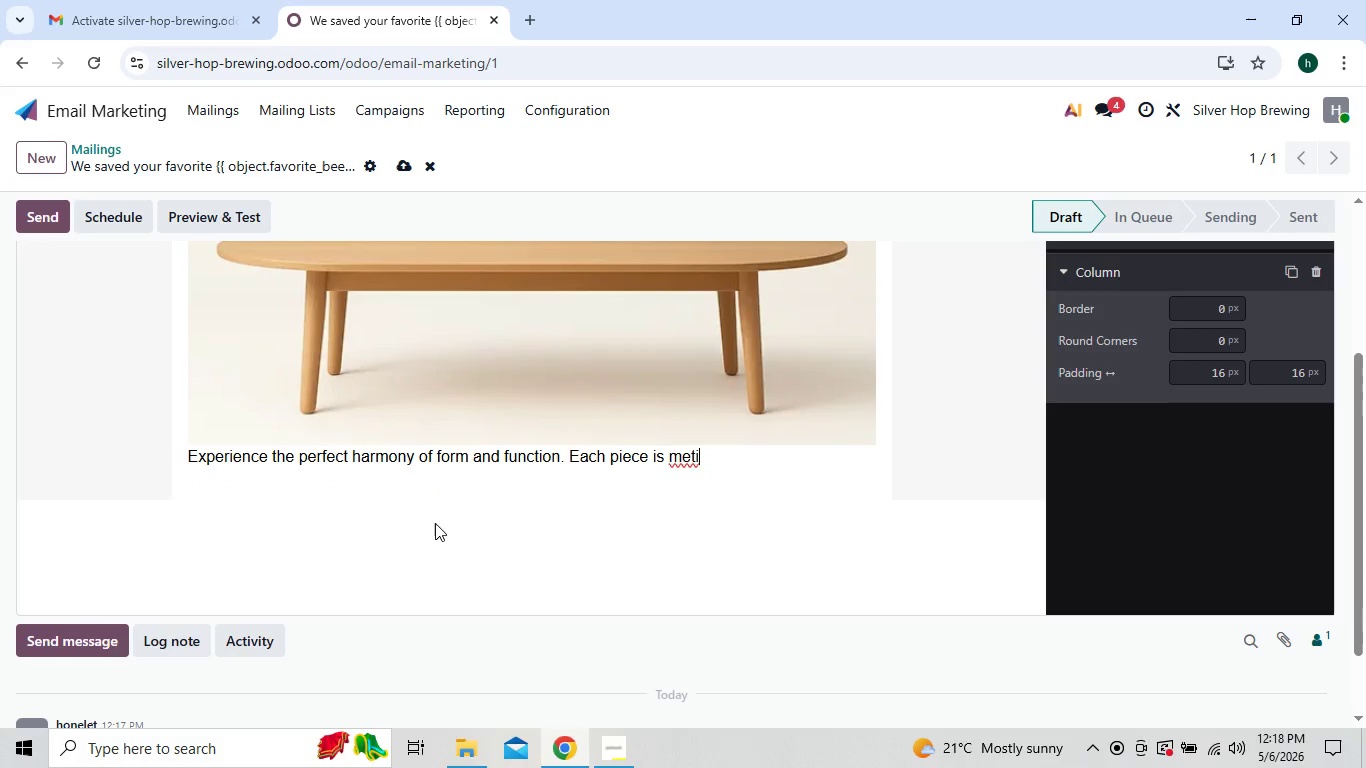 
key(Backspace)
 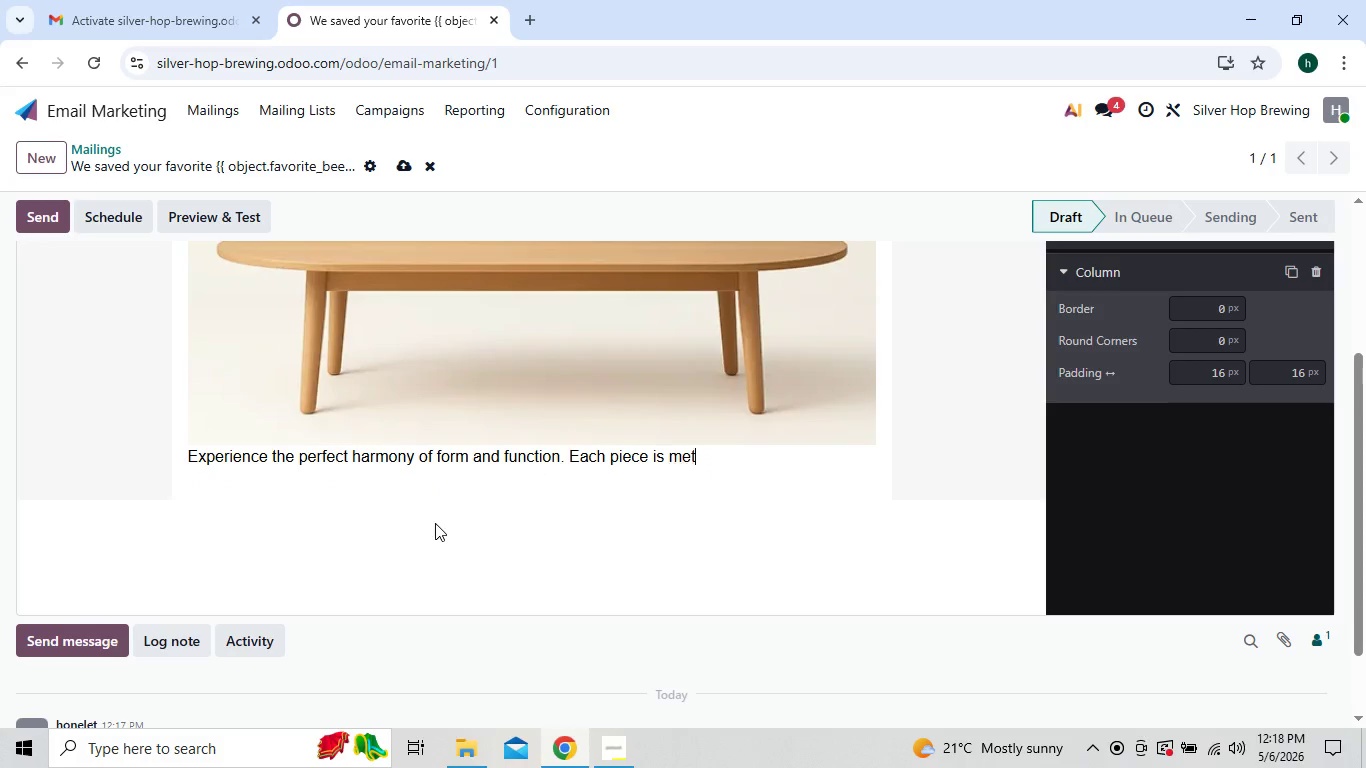 
key(Backspace)
 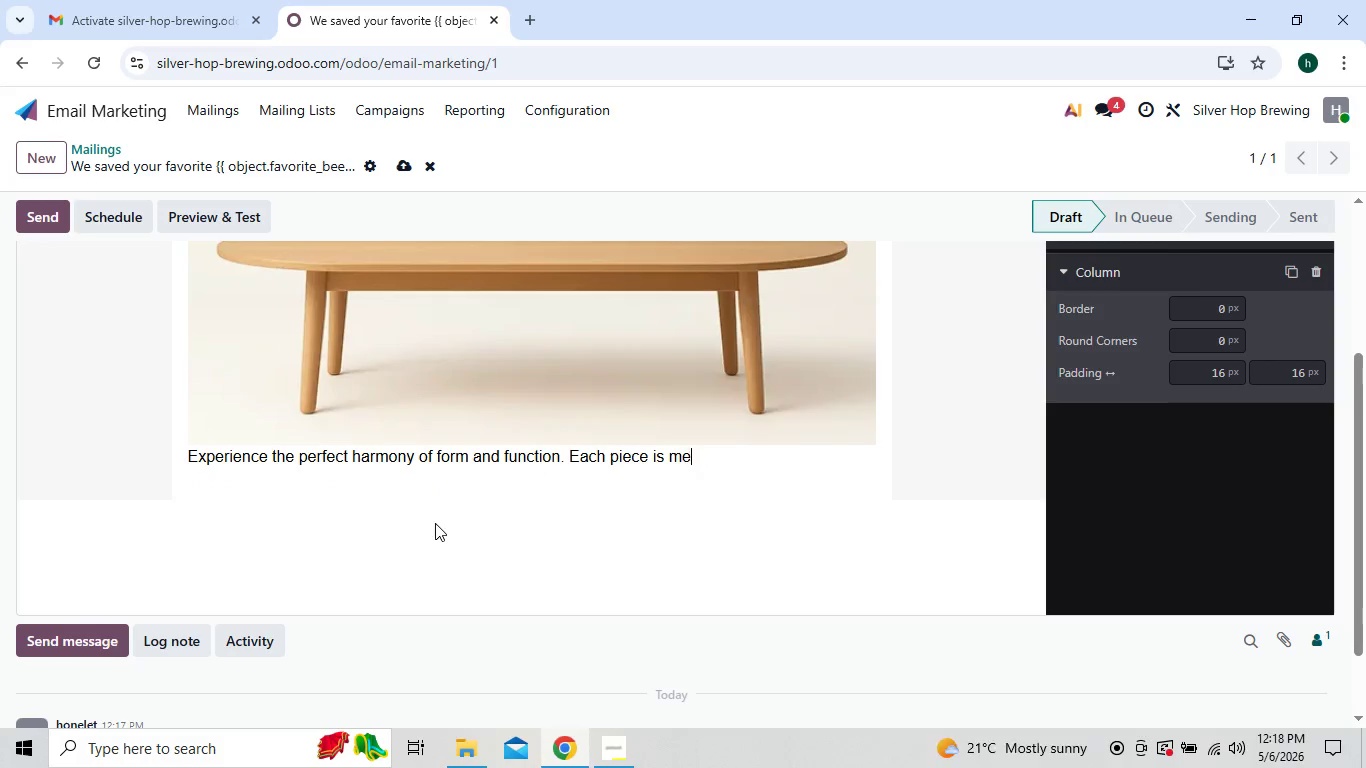 
key(Backspace)
 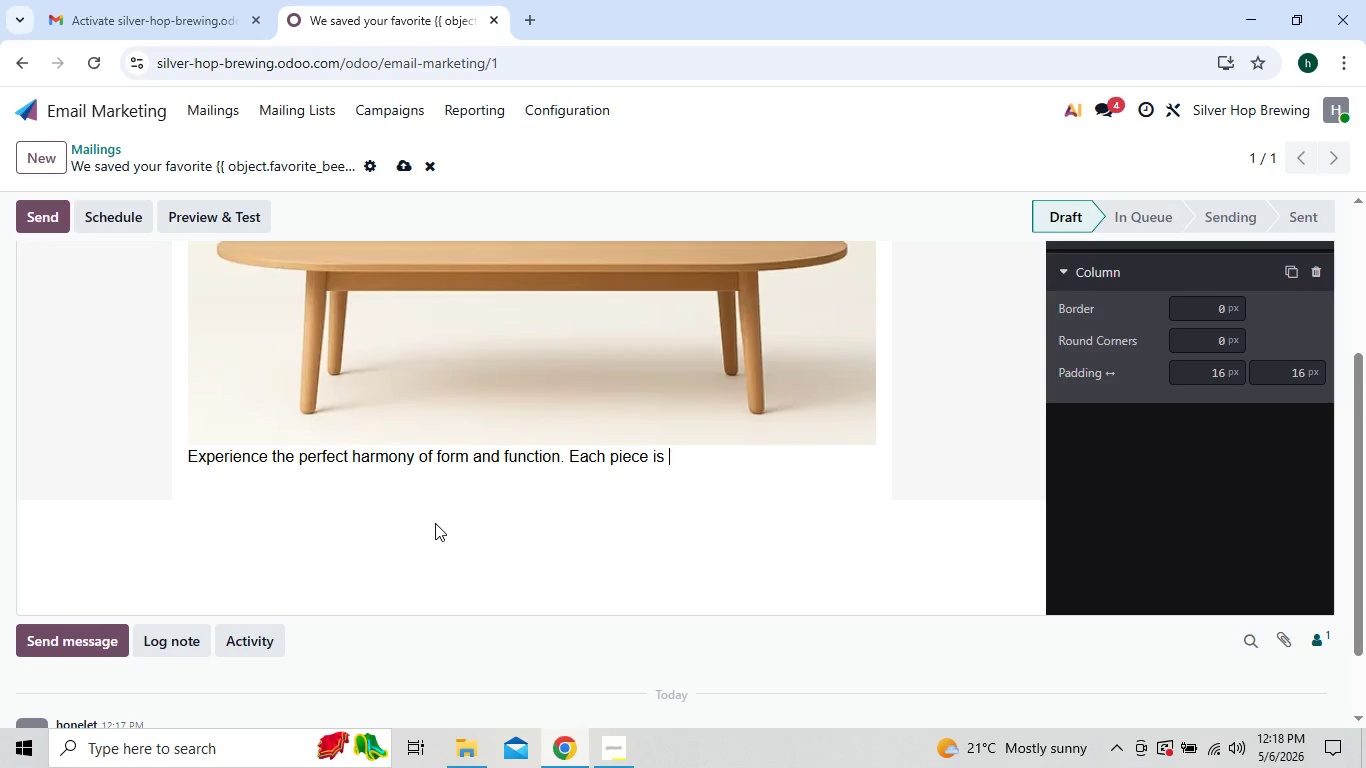 
key(Backspace)
 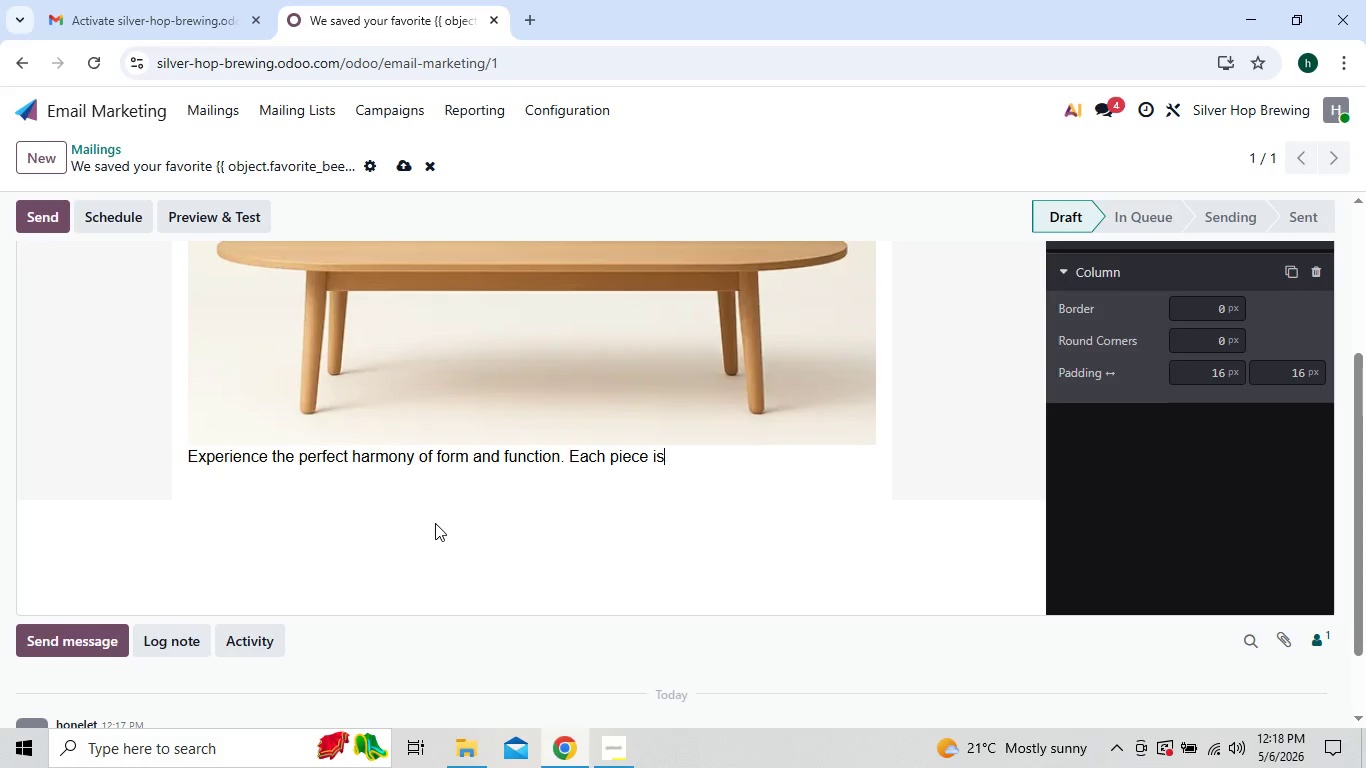 
key(Backspace)
 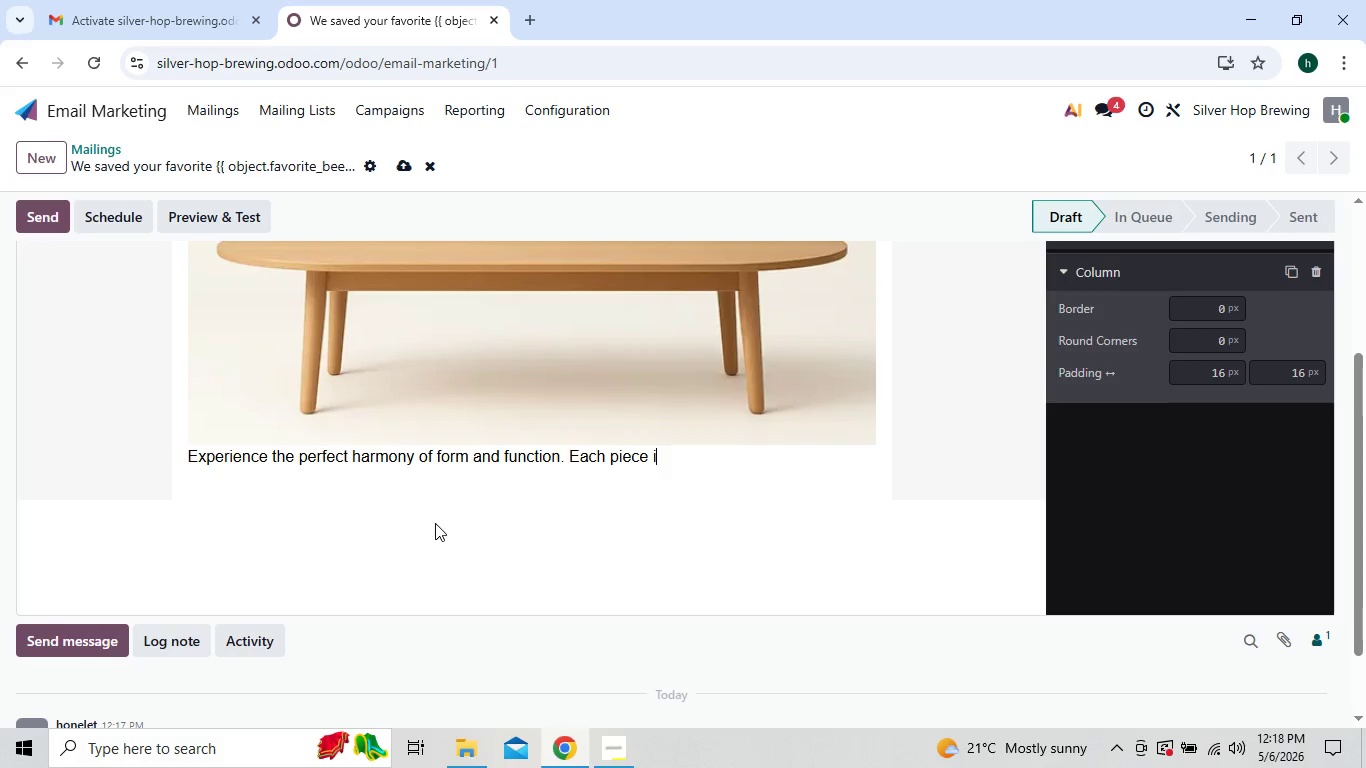 
key(Backspace)
 